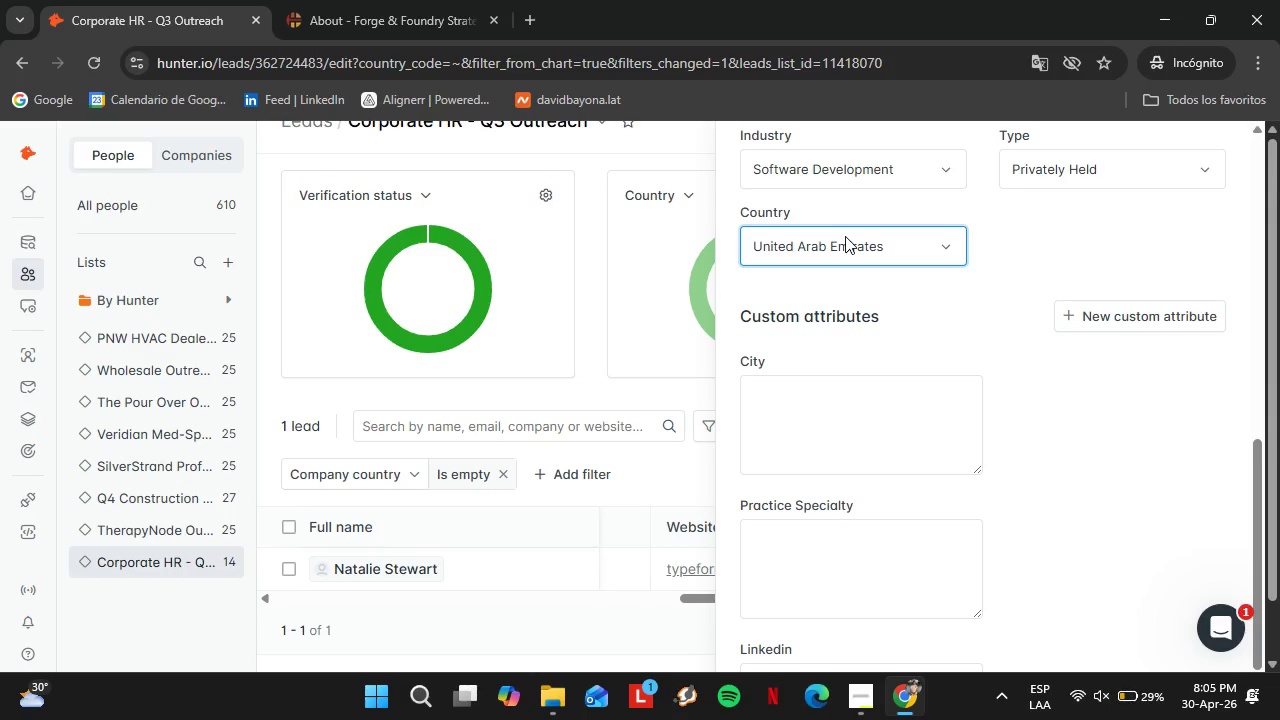 
left_click([845, 236])
 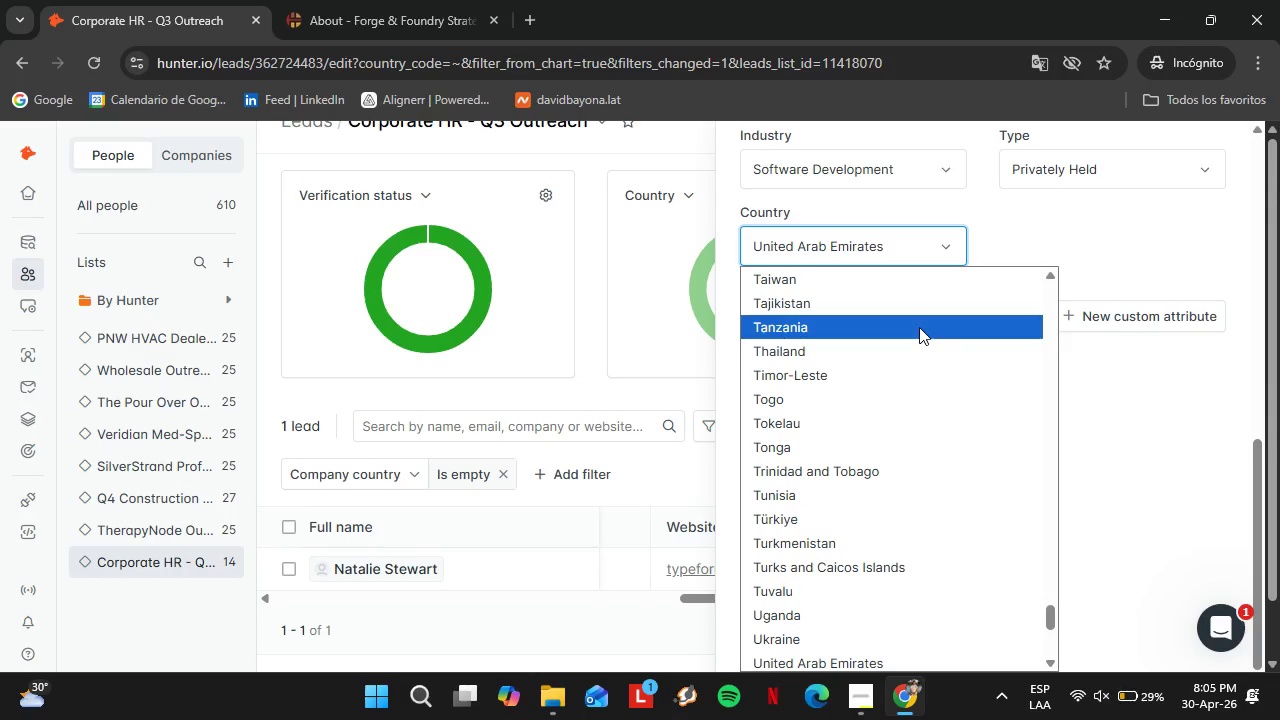 
scroll: coordinate [857, 411], scroll_direction: down, amount: 3.0
 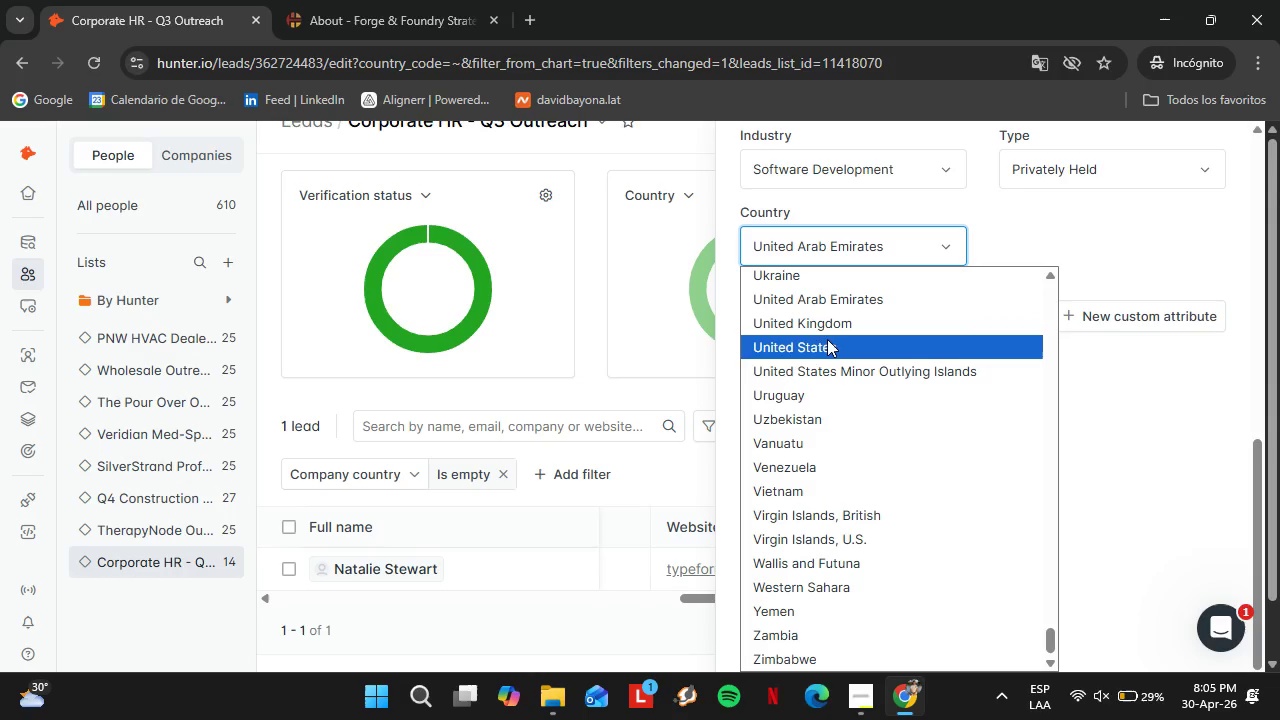 
left_click([825, 344])
 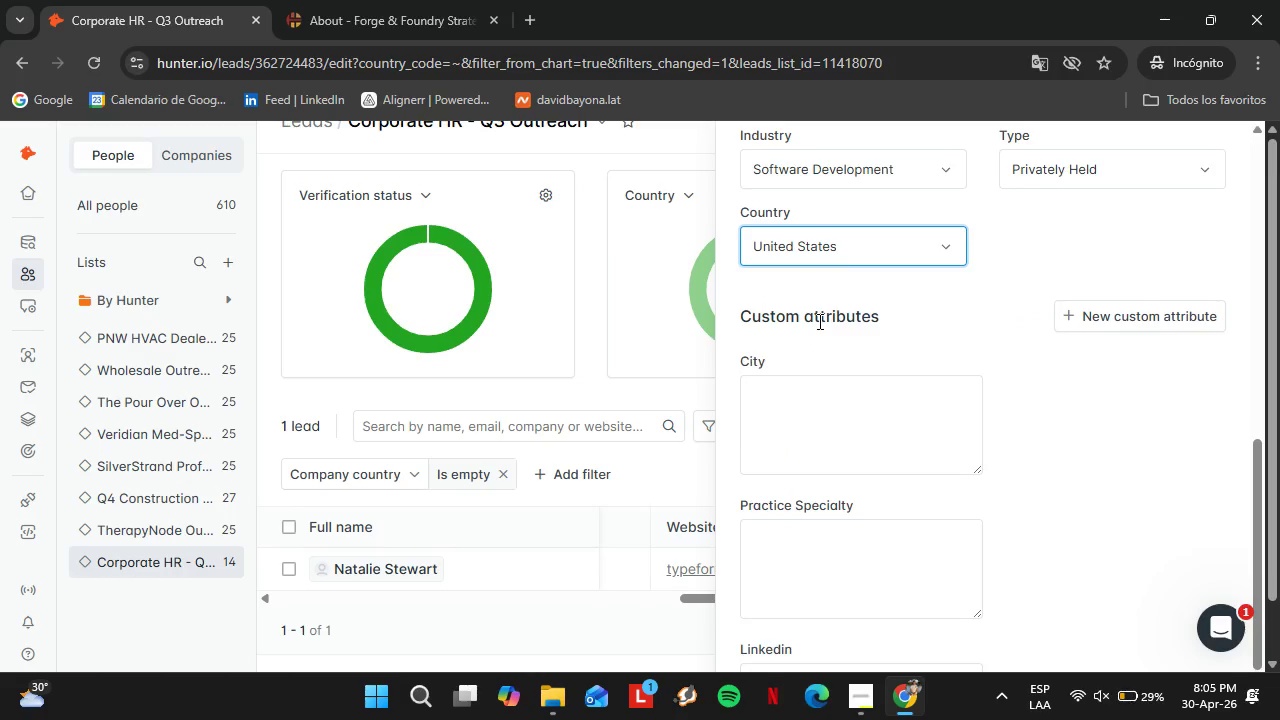 
scroll: coordinate [869, 449], scroll_direction: down, amount: 8.0
 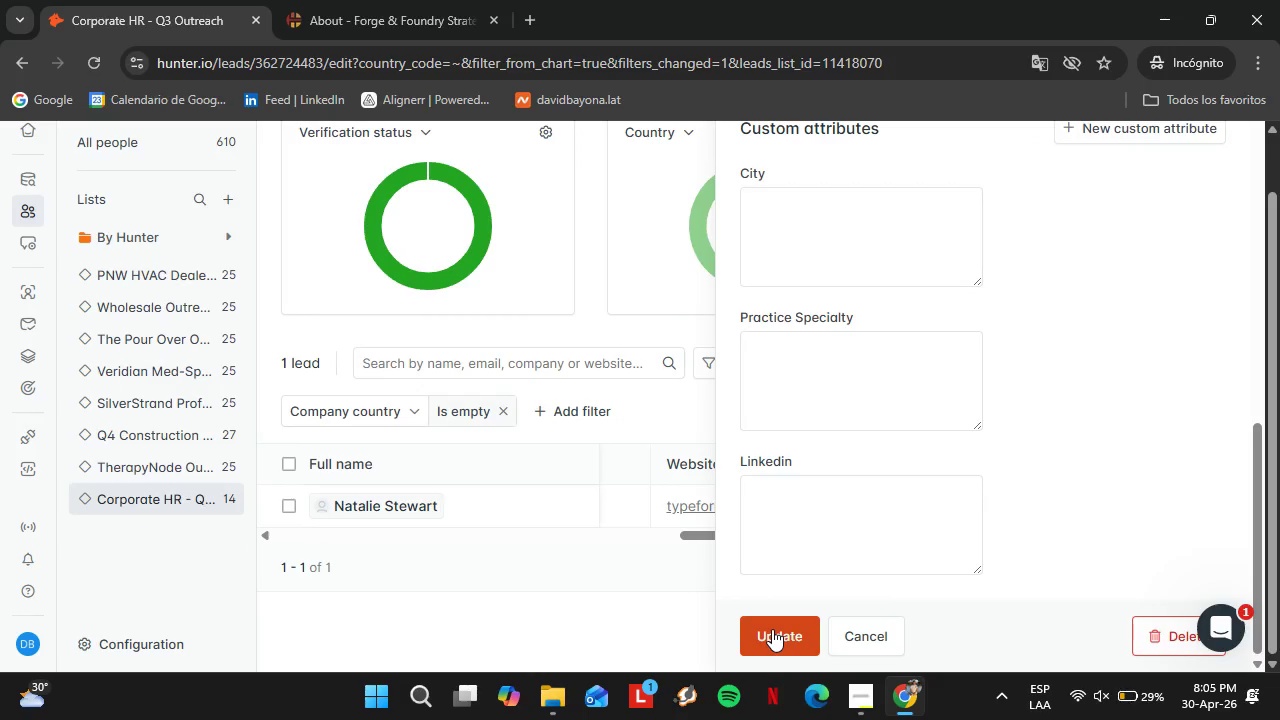 
left_click([772, 629])
 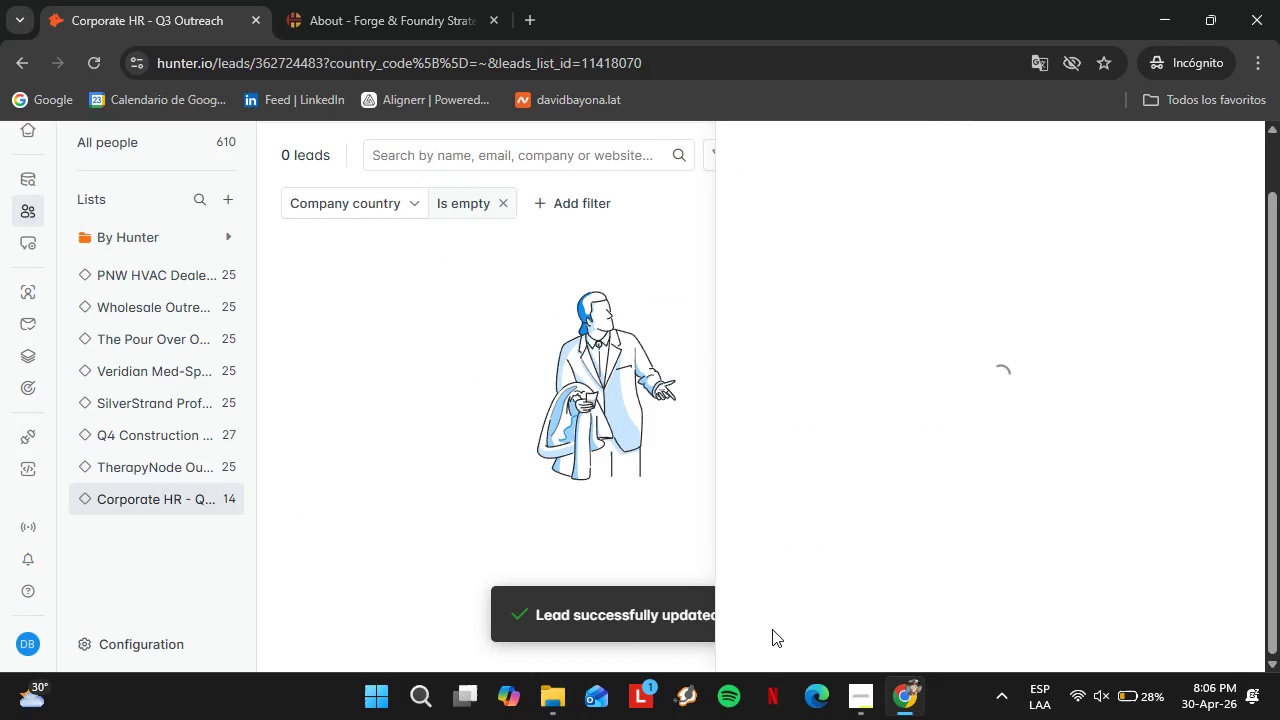 
wait(10.8)
 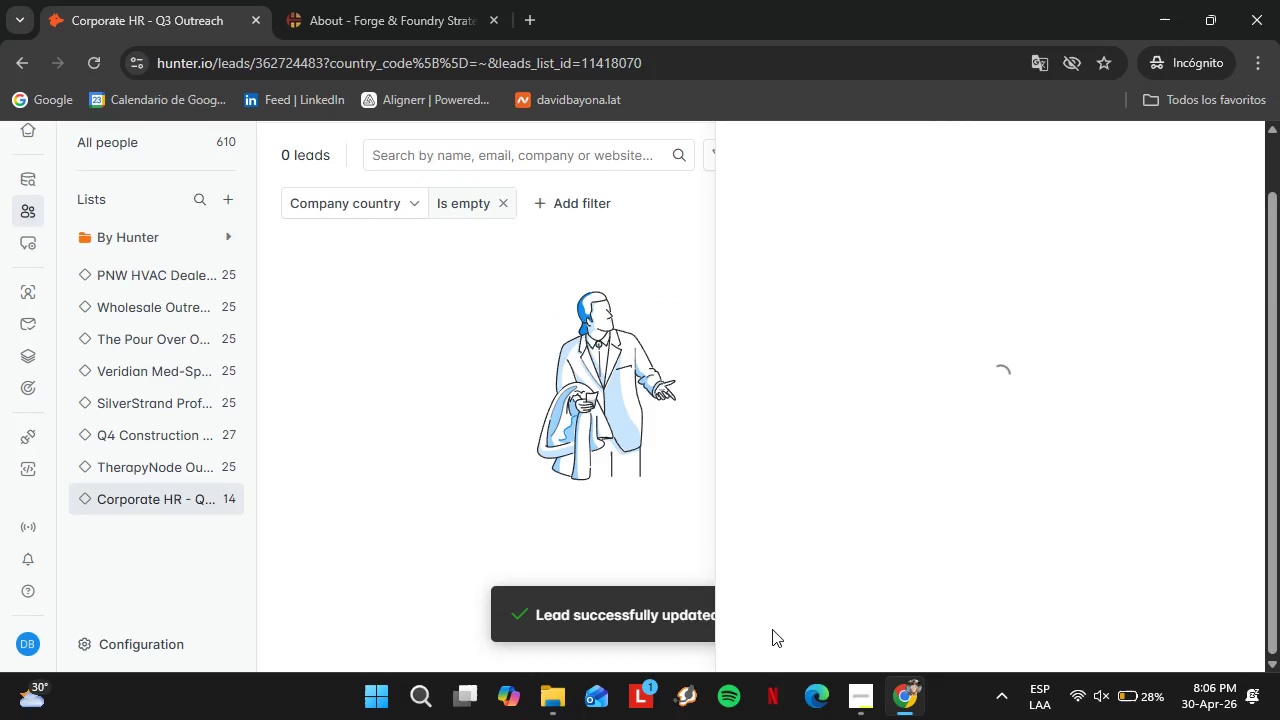 
scroll: coordinate [1078, 387], scroll_direction: up, amount: 6.0
 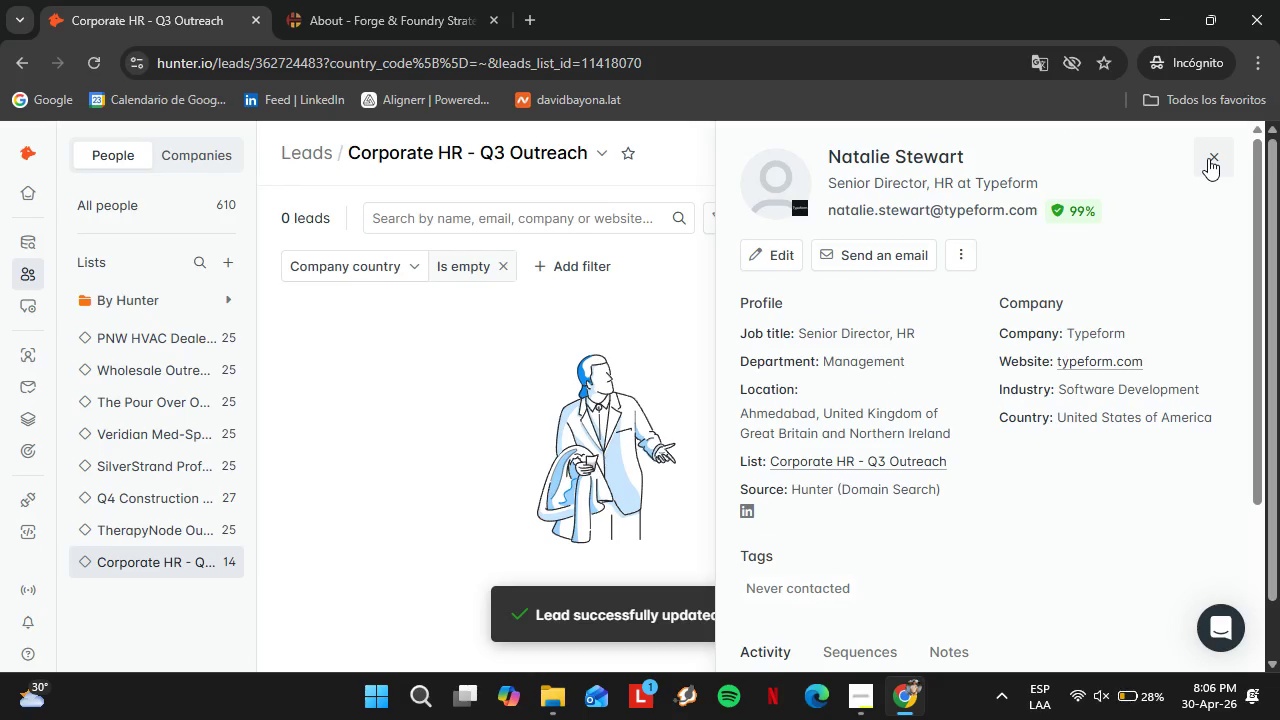 
left_click([1208, 158])
 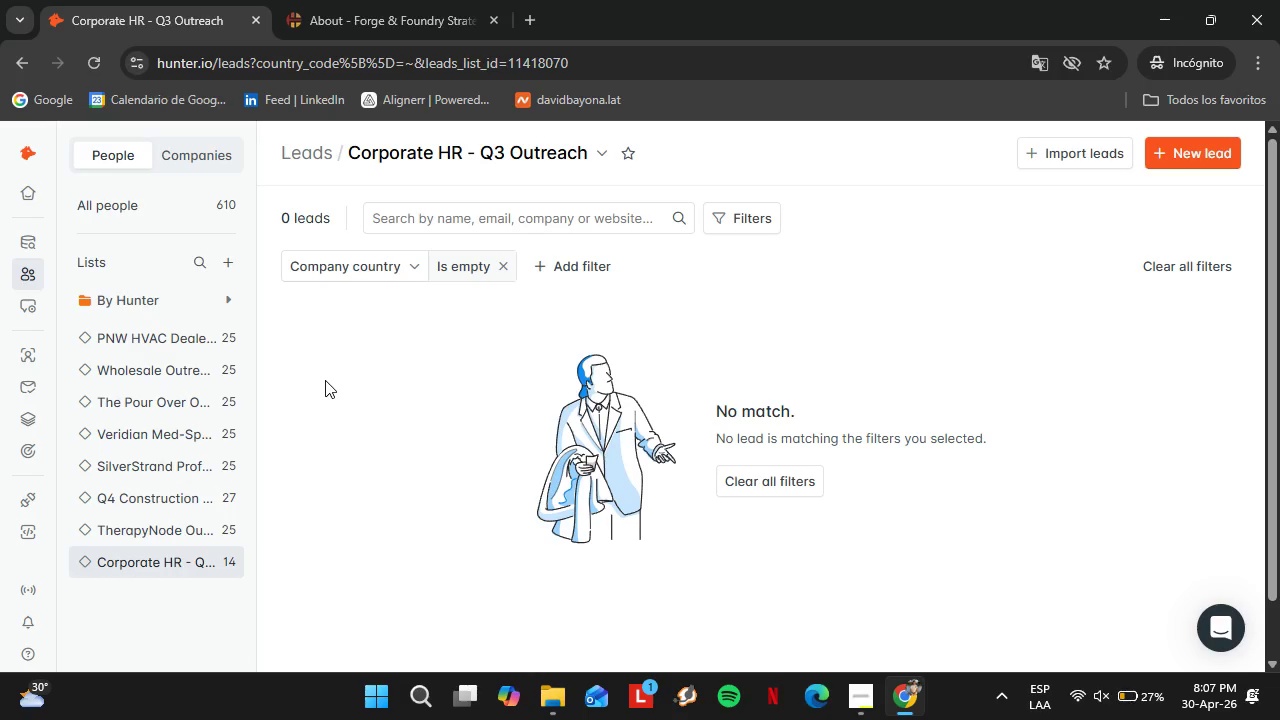 
wait(75.02)
 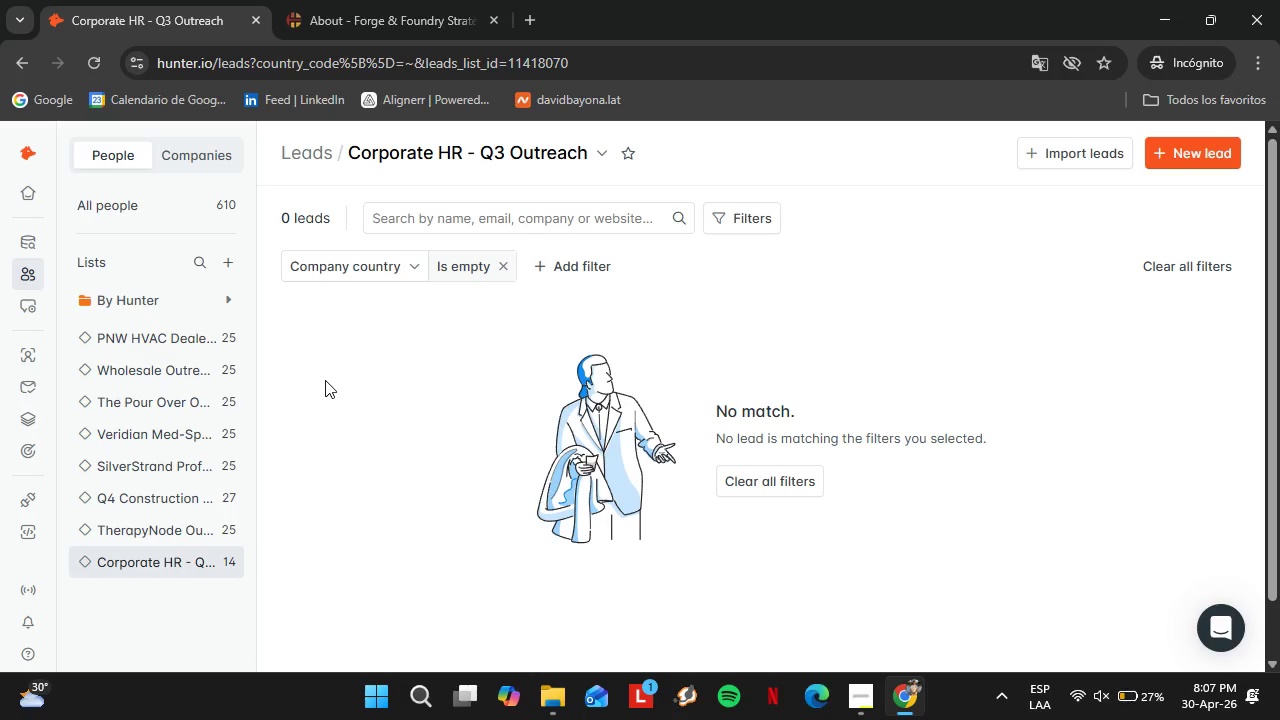 
scroll: coordinate [321, 520], scroll_direction: down, amount: 6.0
 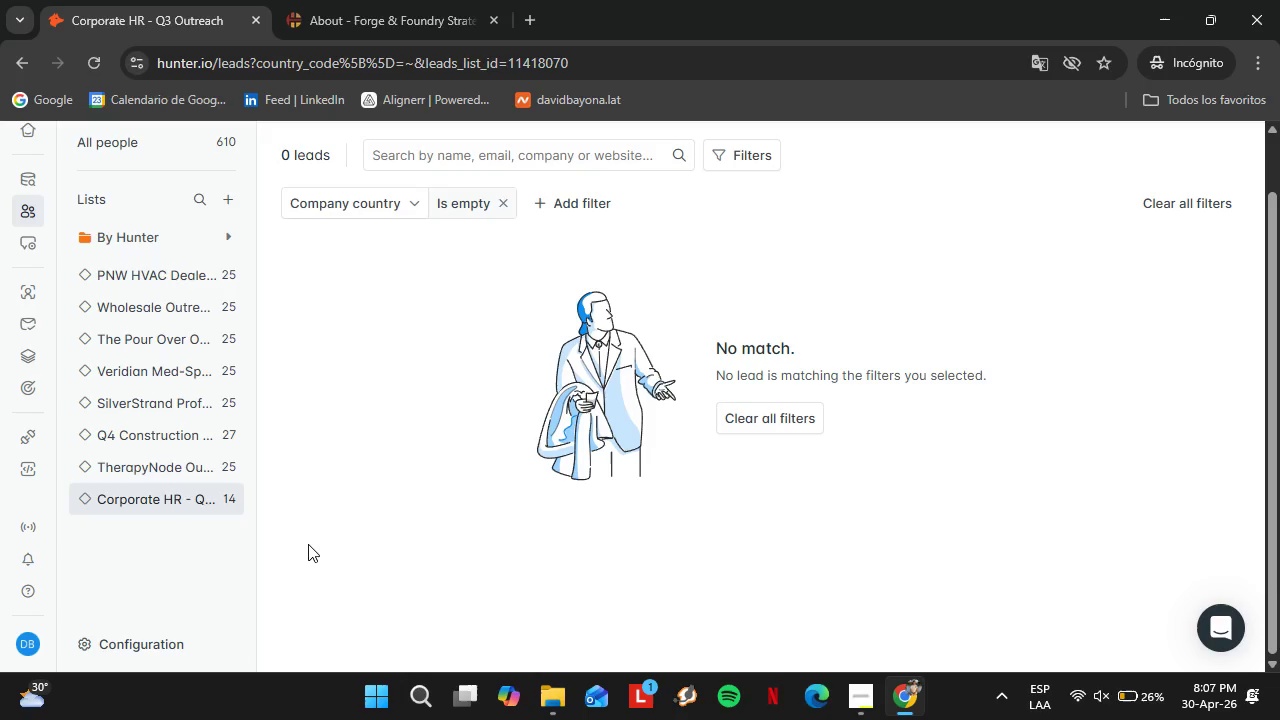 
wait(12.96)
 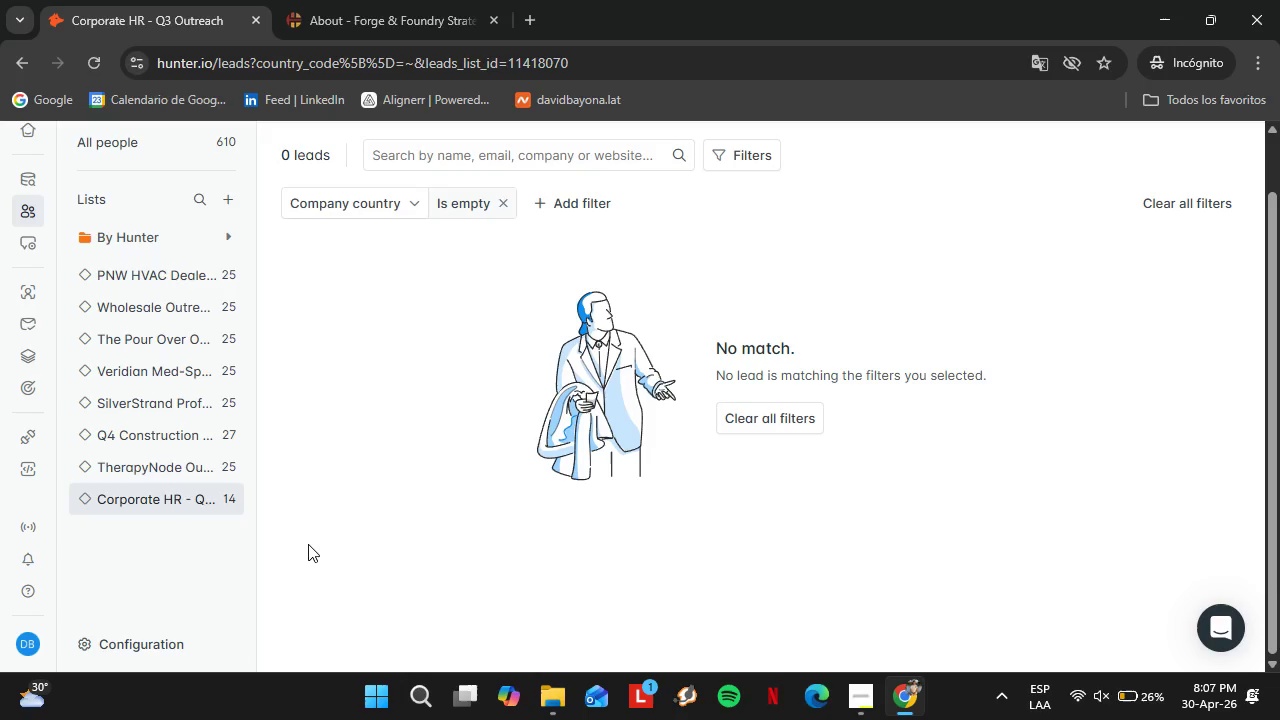 
scroll: coordinate [512, 488], scroll_direction: down, amount: 3.0
 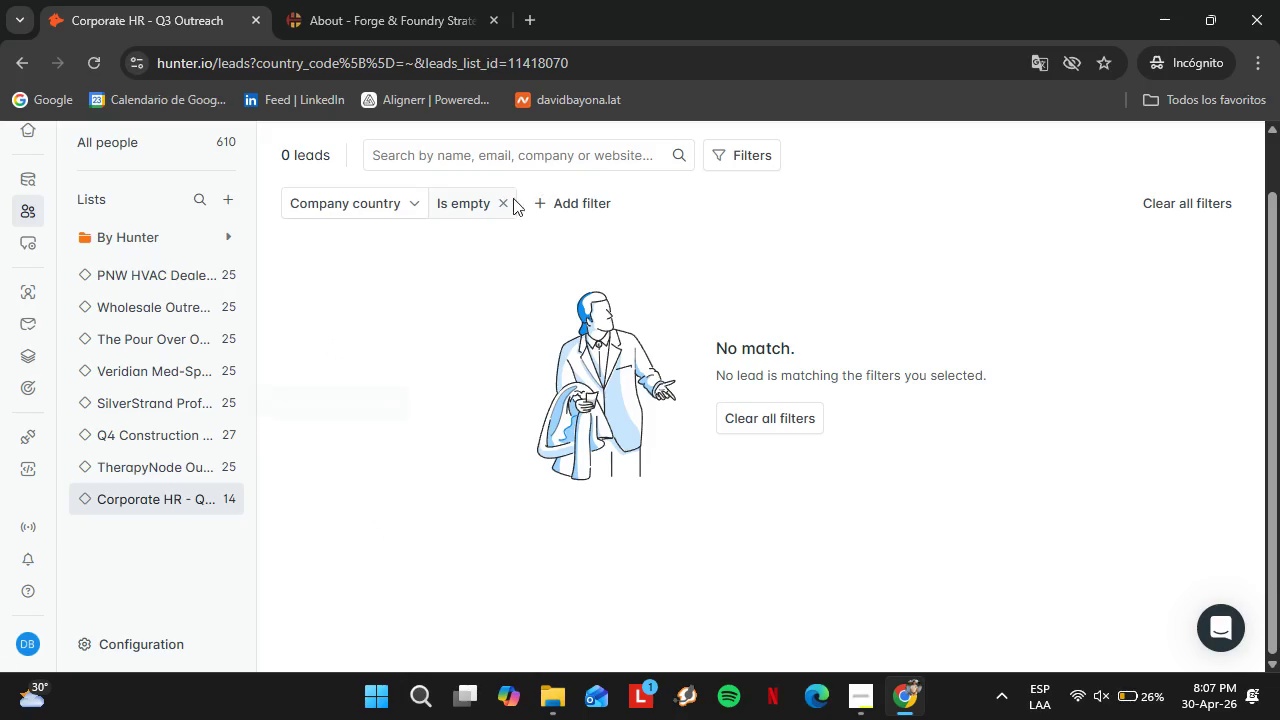 
left_click([503, 204])
 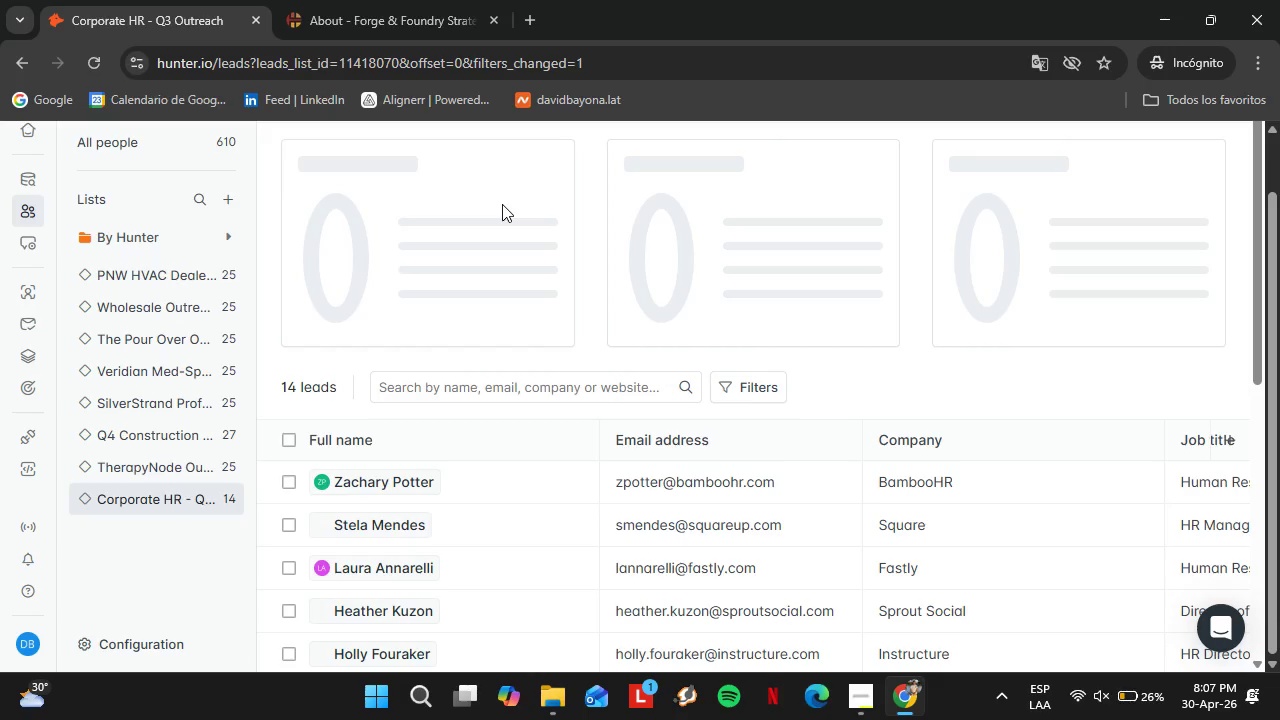 
wait(5.08)
 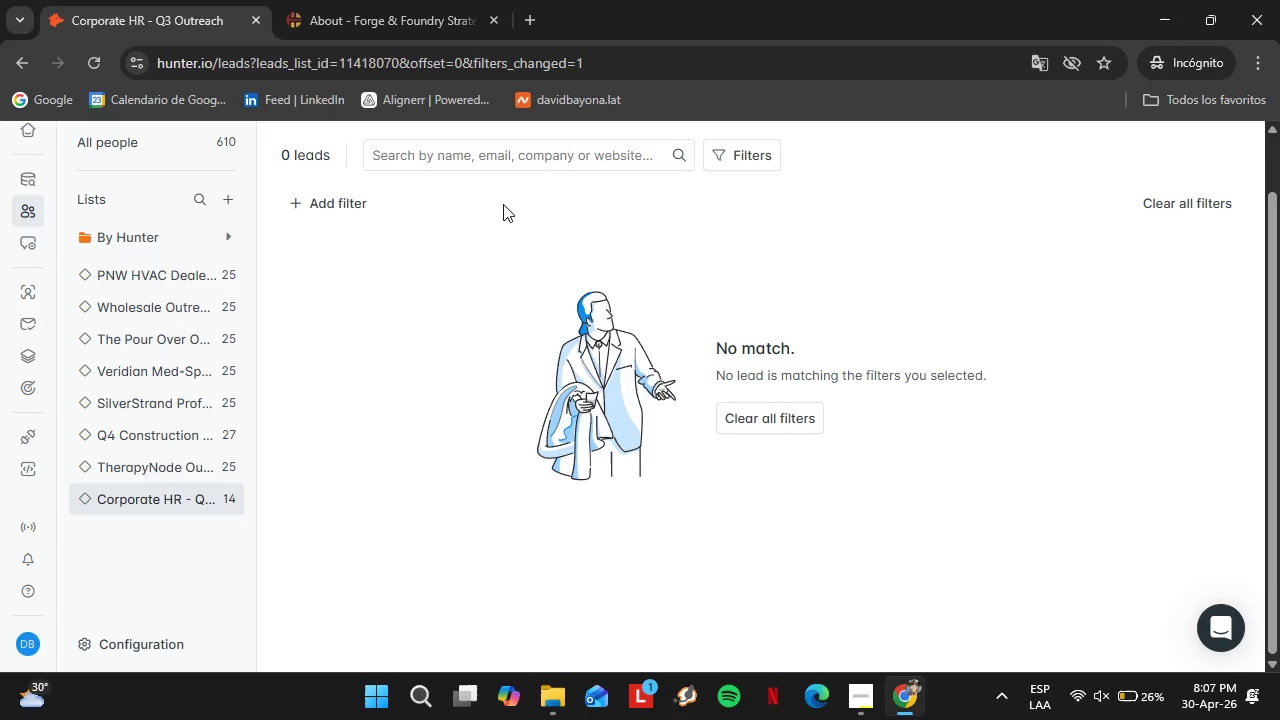 
scroll: coordinate [642, 473], scroll_direction: down, amount: 7.0
 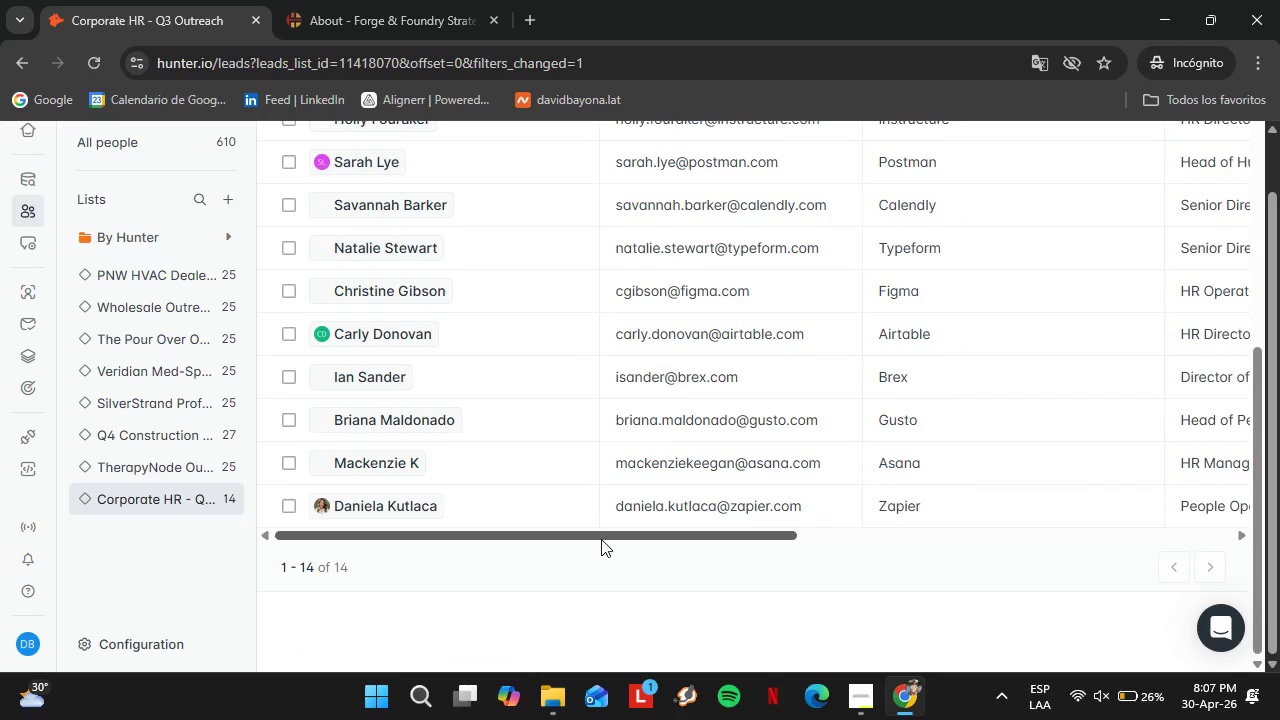 
left_click_drag(start_coordinate=[599, 539], to_coordinate=[947, 553])
 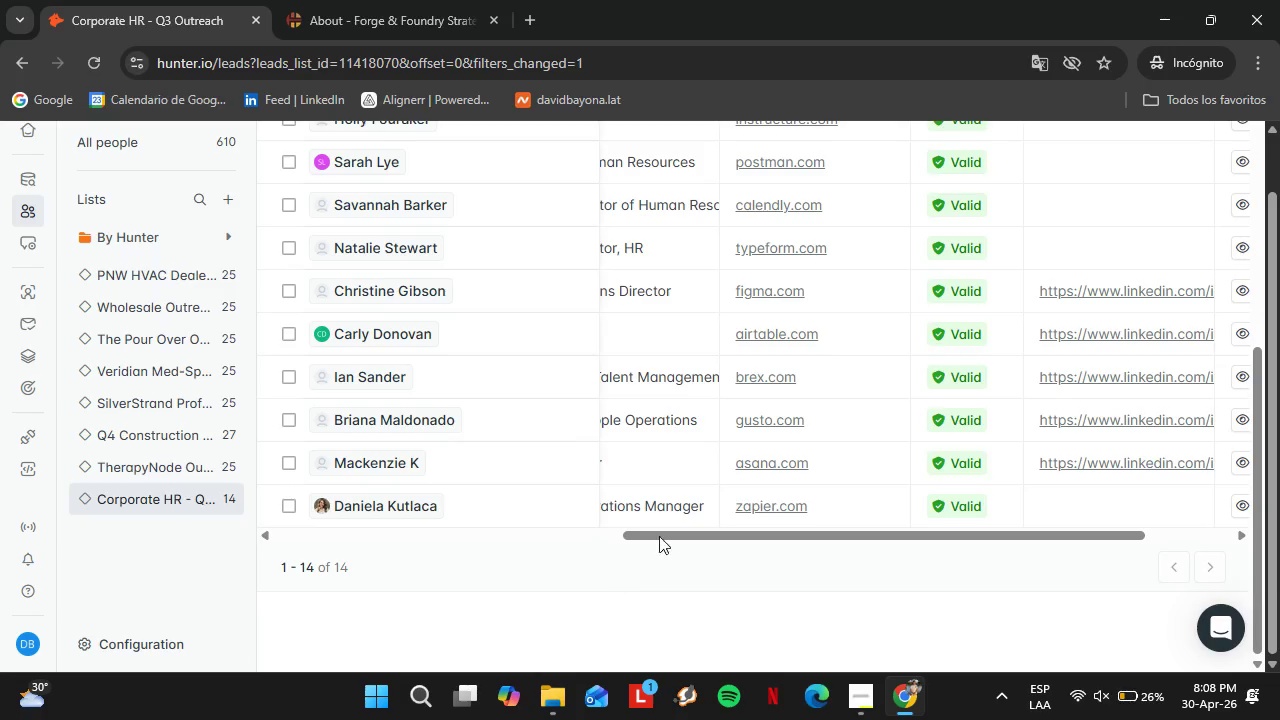 
left_click_drag(start_coordinate=[701, 536], to_coordinate=[515, 550])
 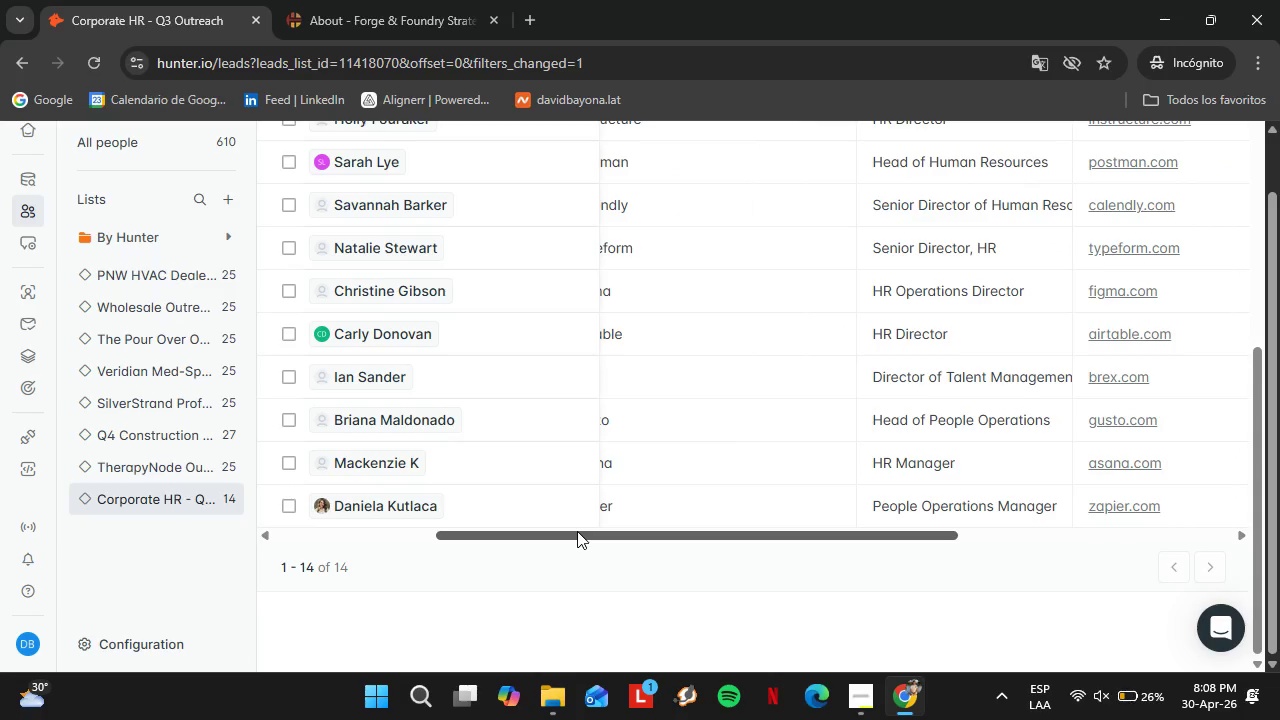 
wait(10.7)
 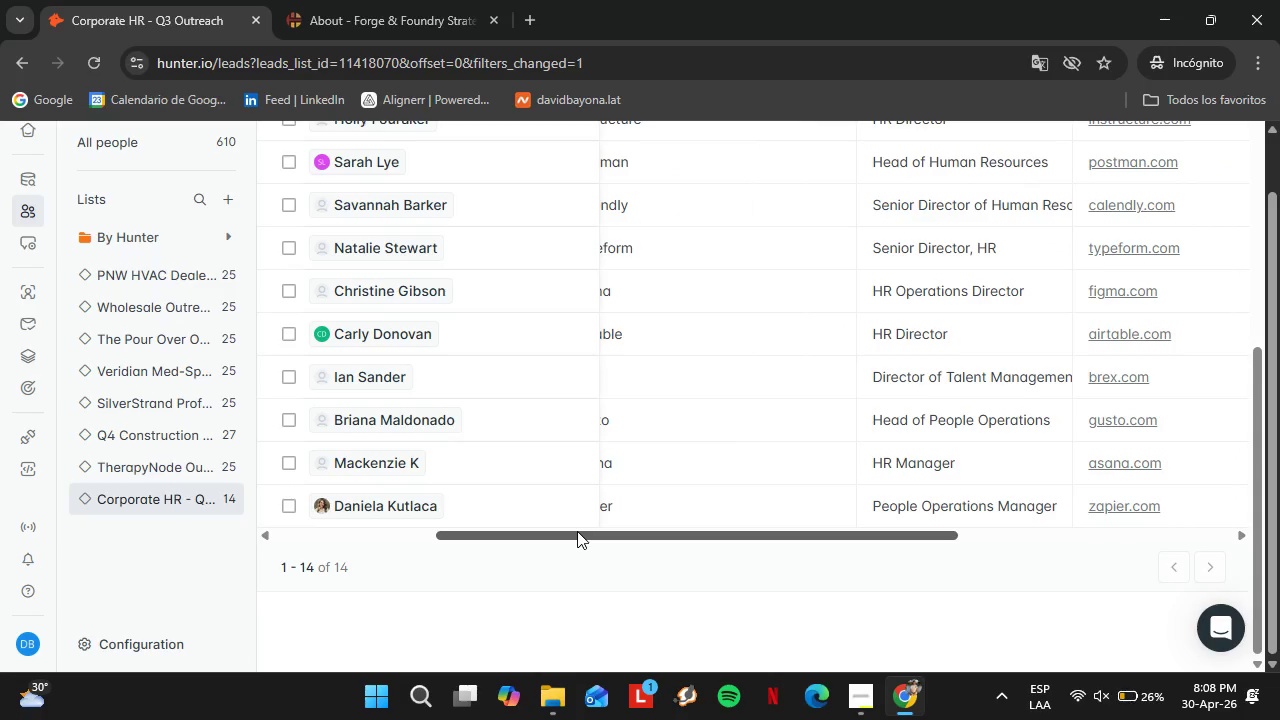 
left_click_drag(start_coordinate=[710, 539], to_coordinate=[581, 567])
 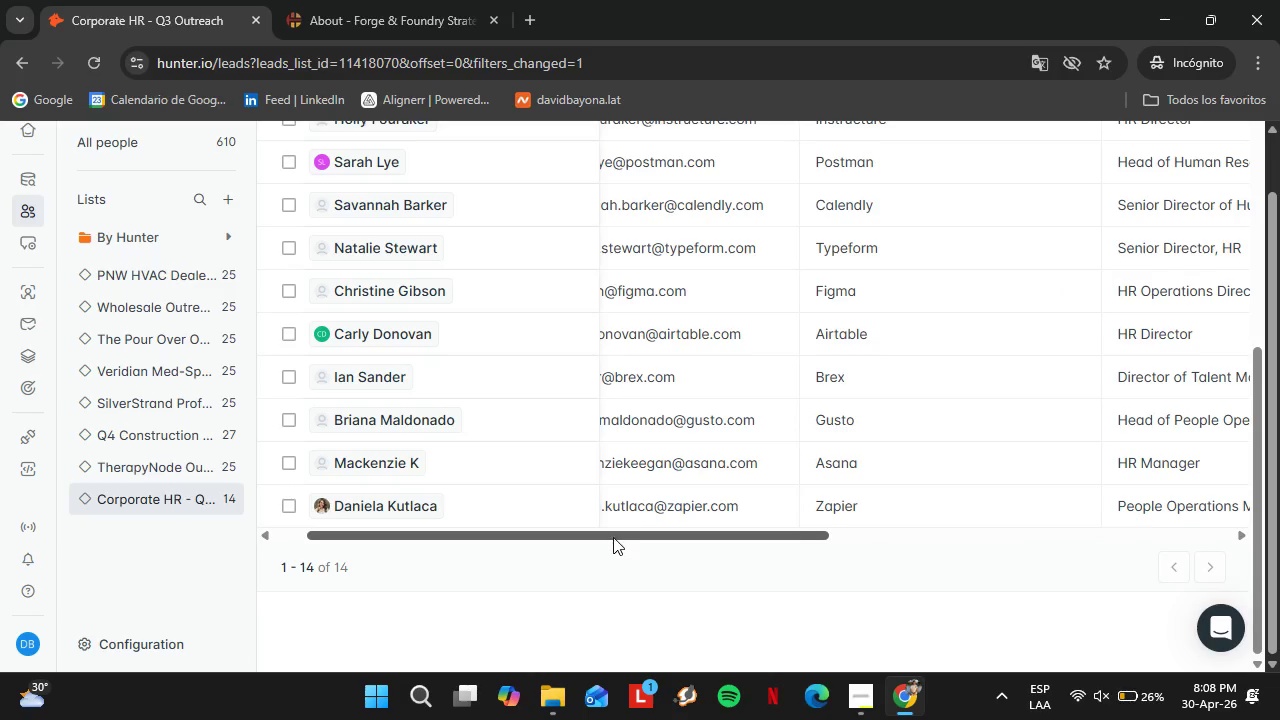 
left_click_drag(start_coordinate=[613, 537], to_coordinate=[912, 563])
 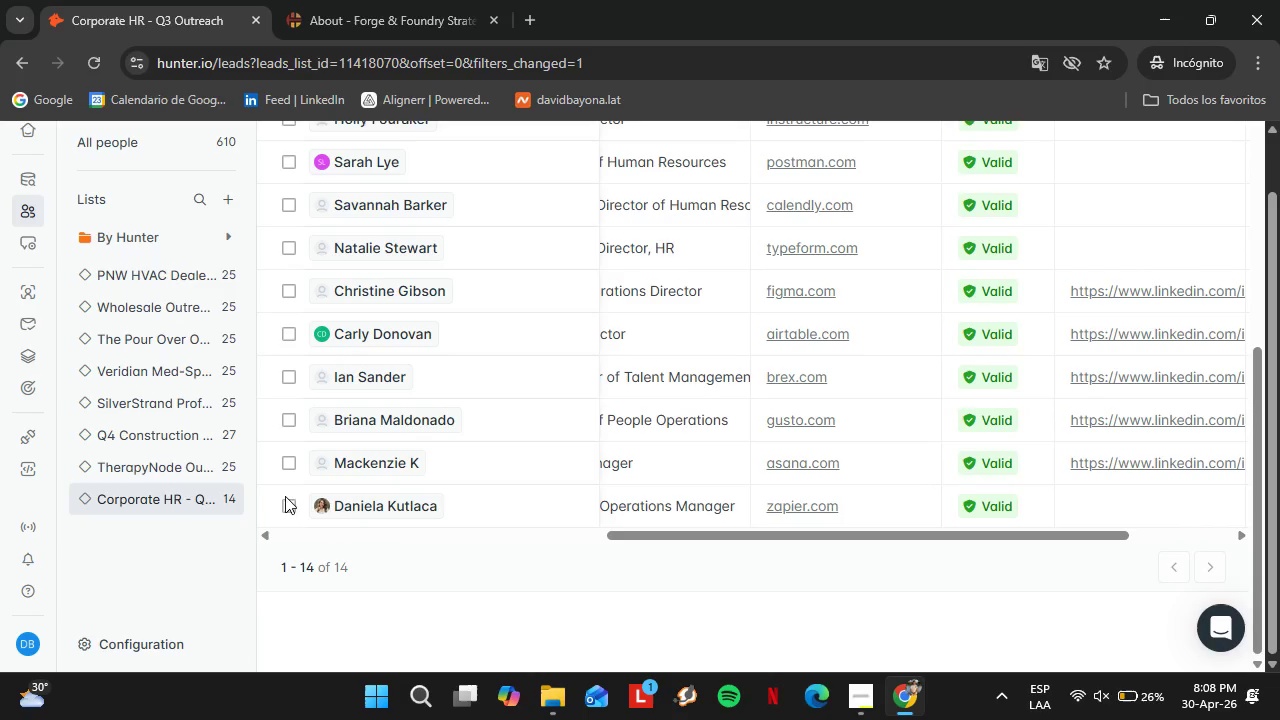 
left_click([288, 501])
 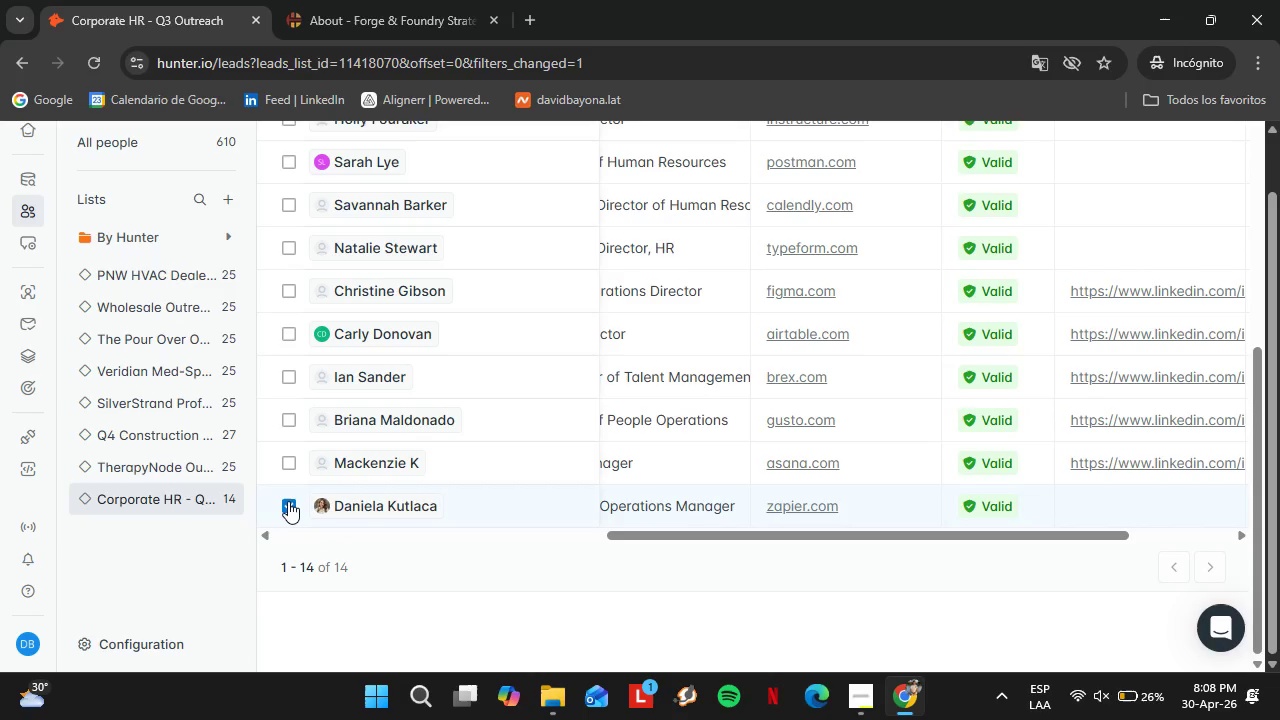 
wait(12.19)
 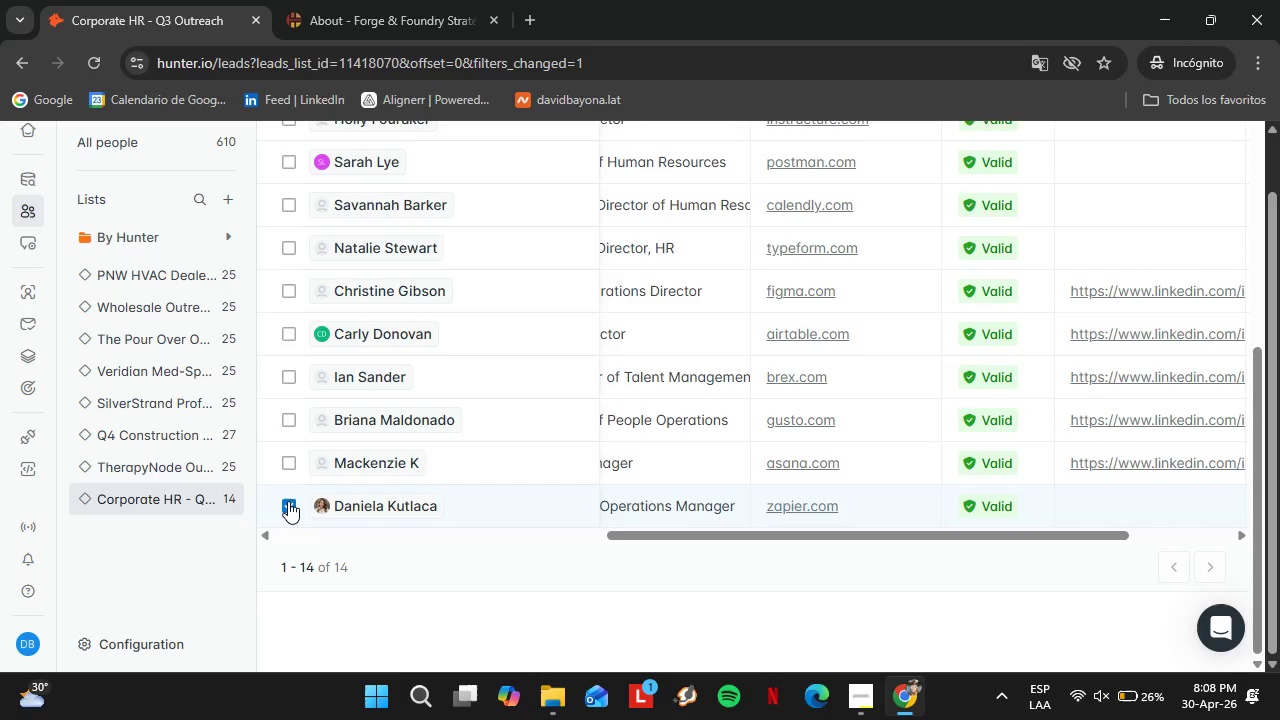 
left_click([425, 507])
 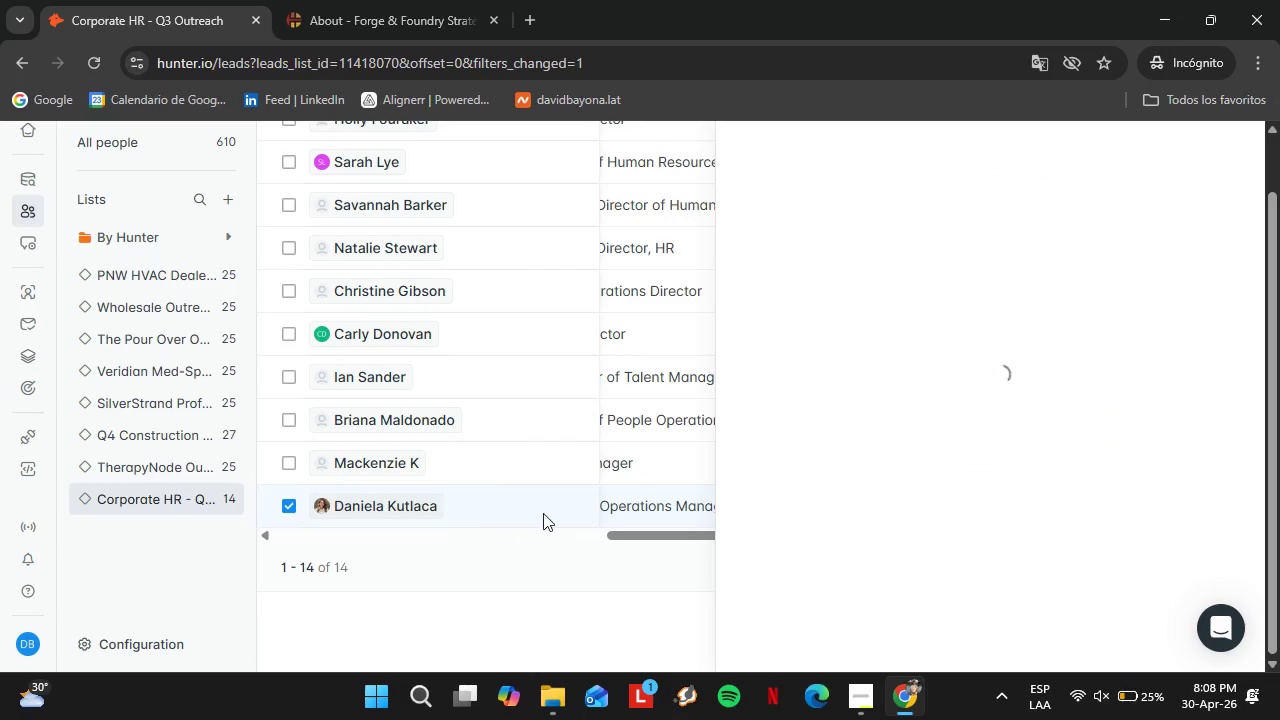 
mouse_move([694, 531])
 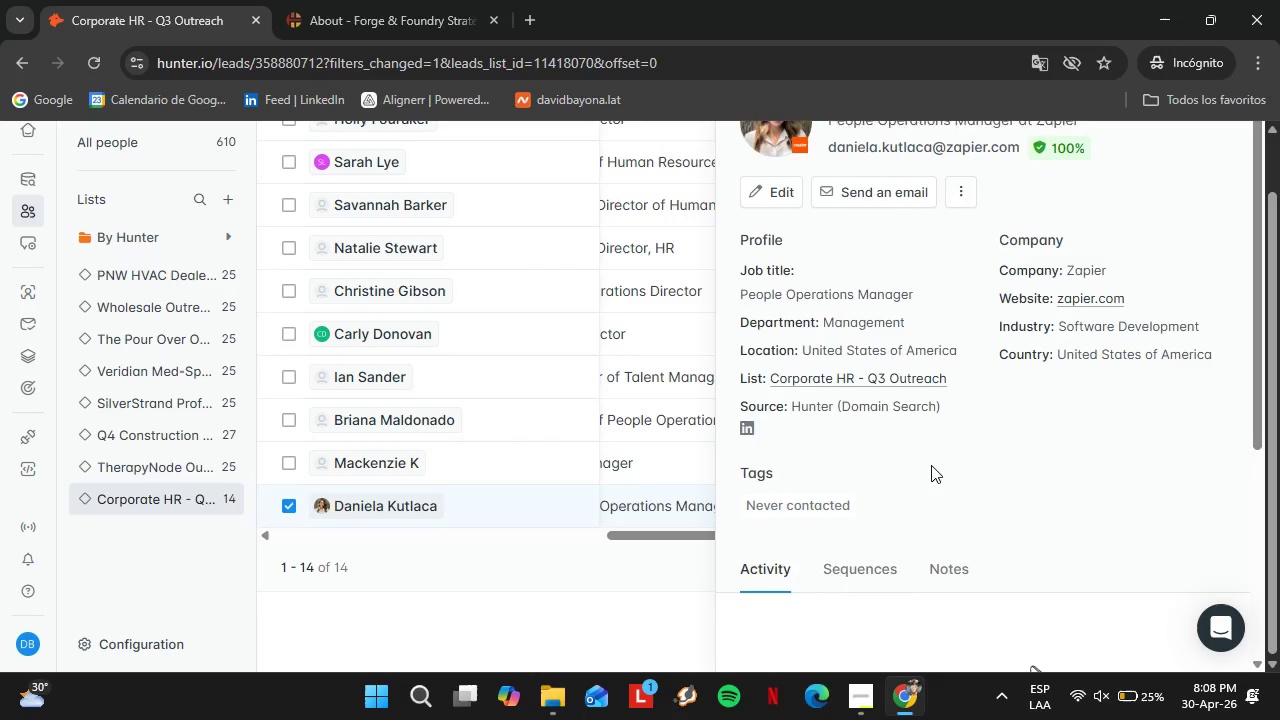 
scroll: coordinate [931, 465], scroll_direction: down, amount: 1.0
 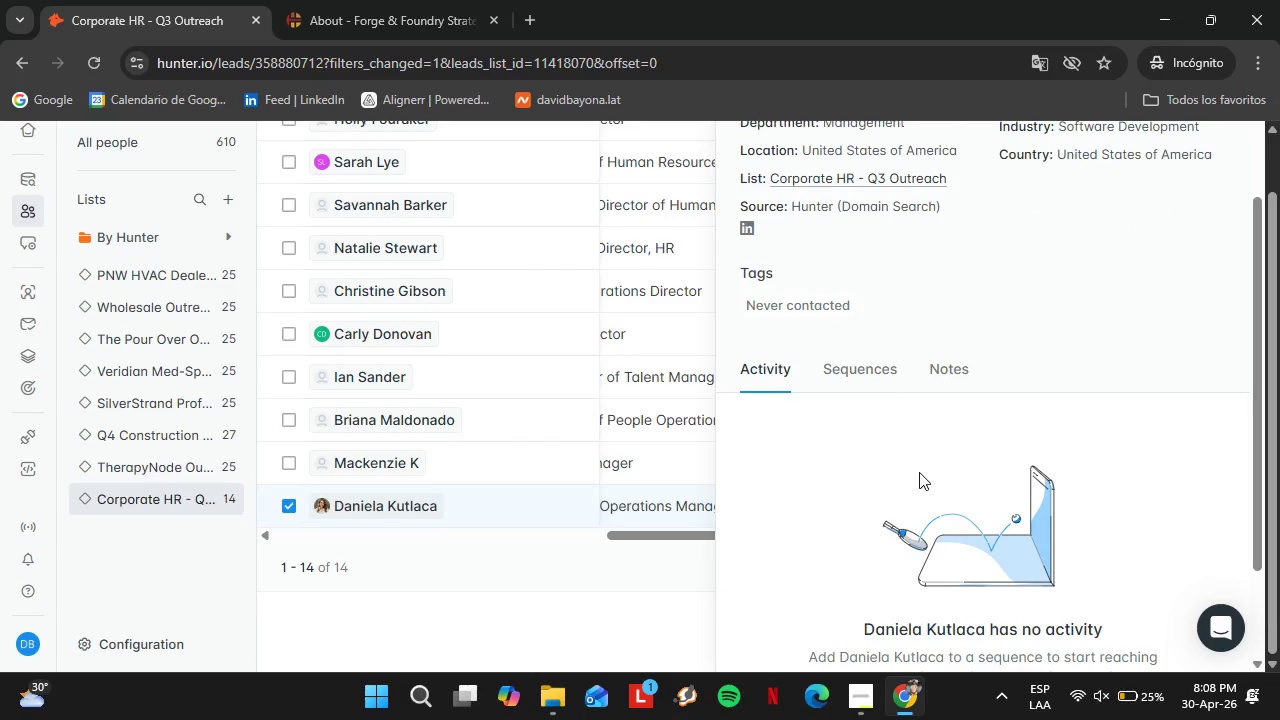 
wait(11.63)
 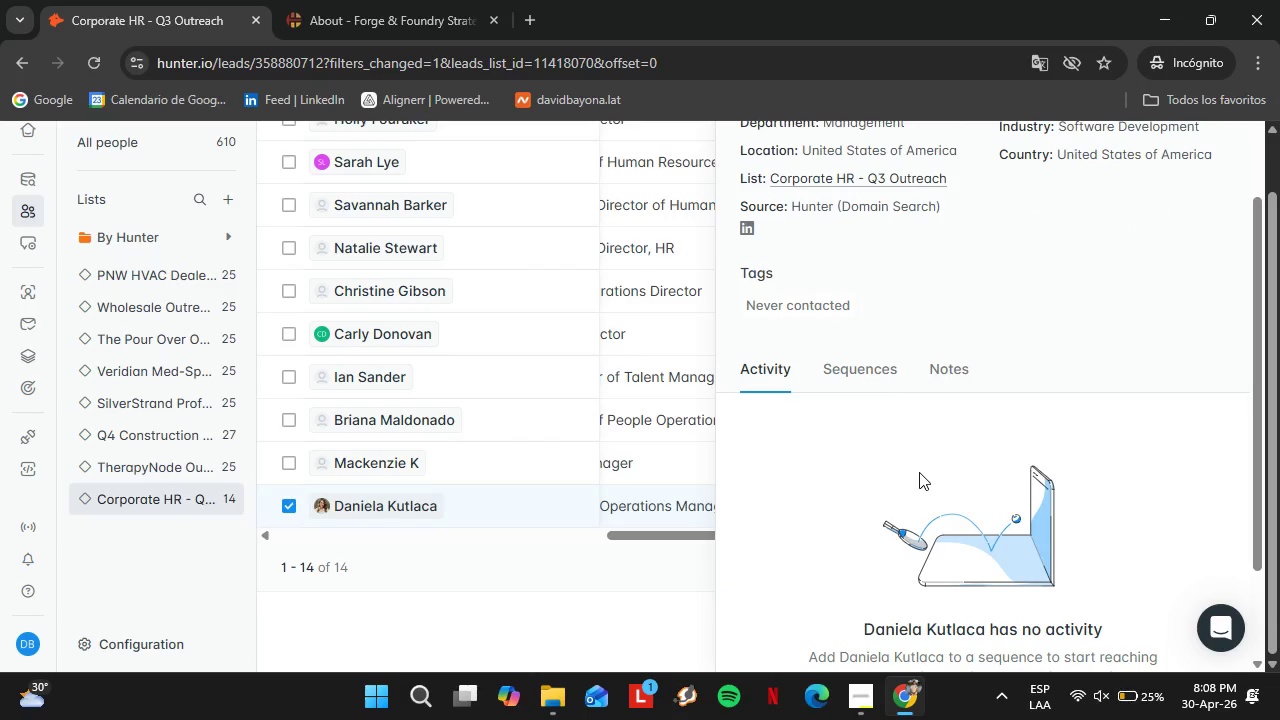 
left_click_drag(start_coordinate=[669, 531], to_coordinate=[830, 542])
 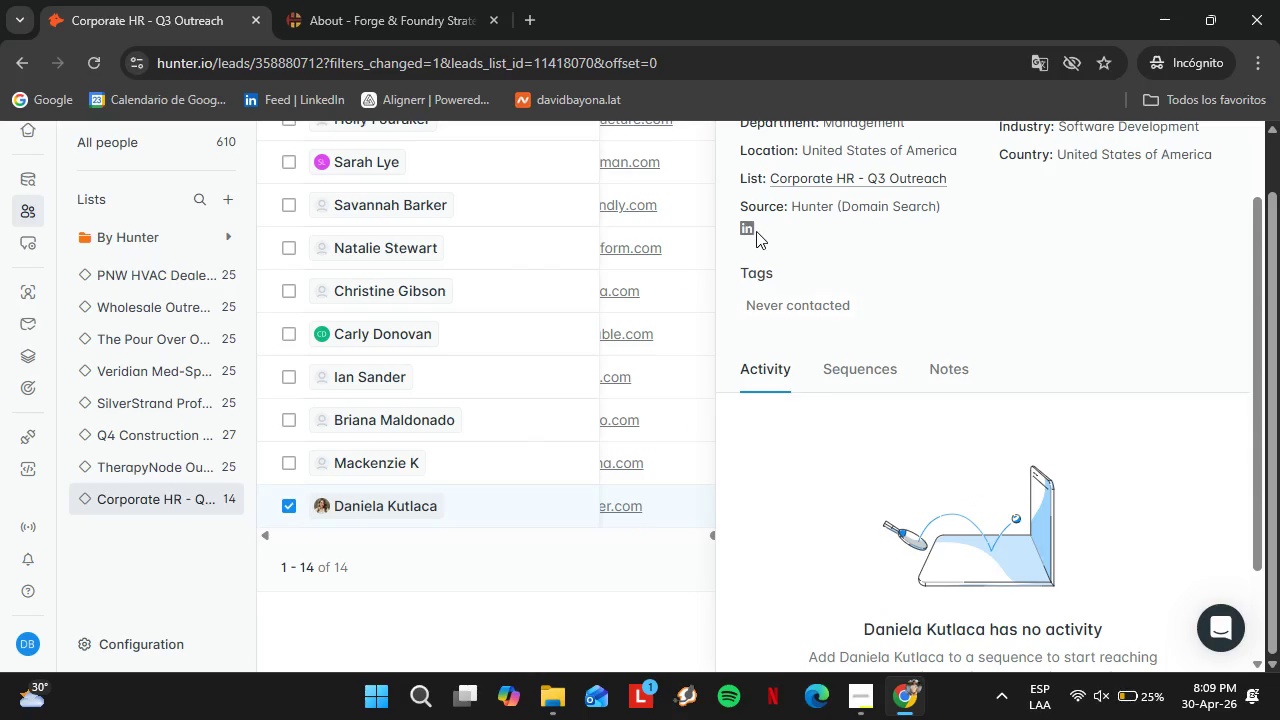 
right_click([750, 230])
 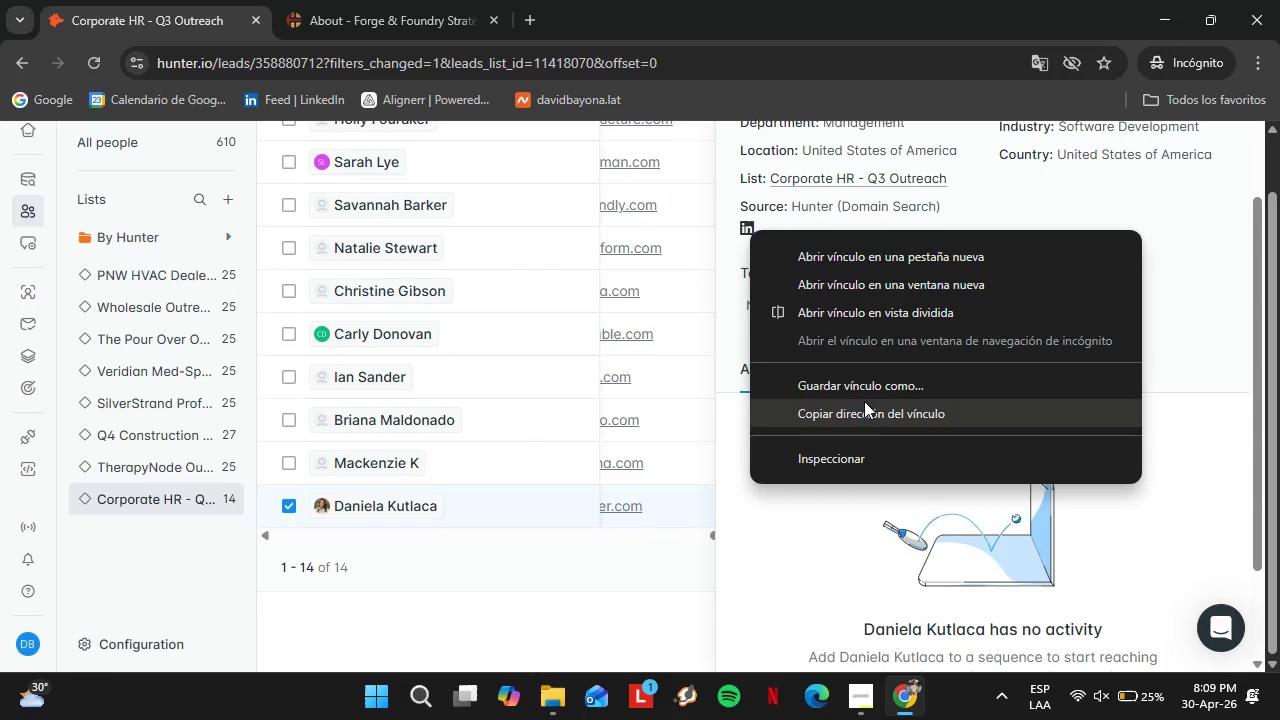 
left_click([873, 417])
 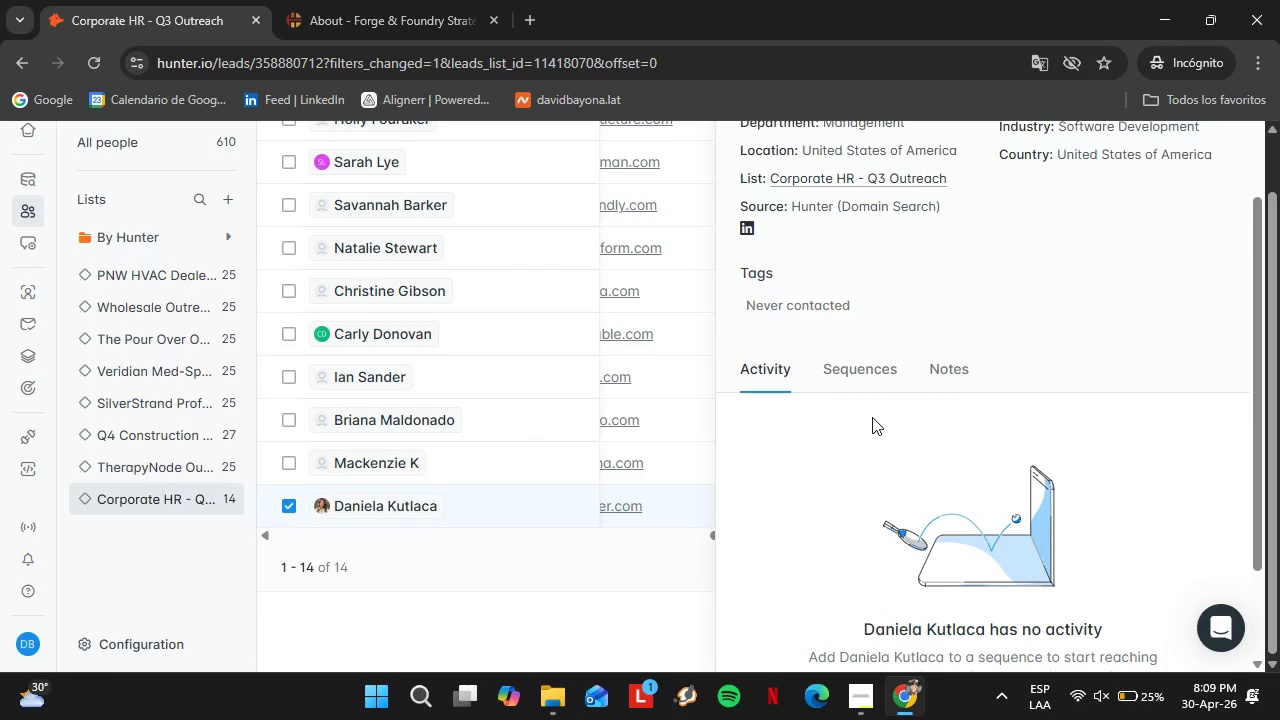 
scroll: coordinate [1060, 358], scroll_direction: up, amount: 6.0
 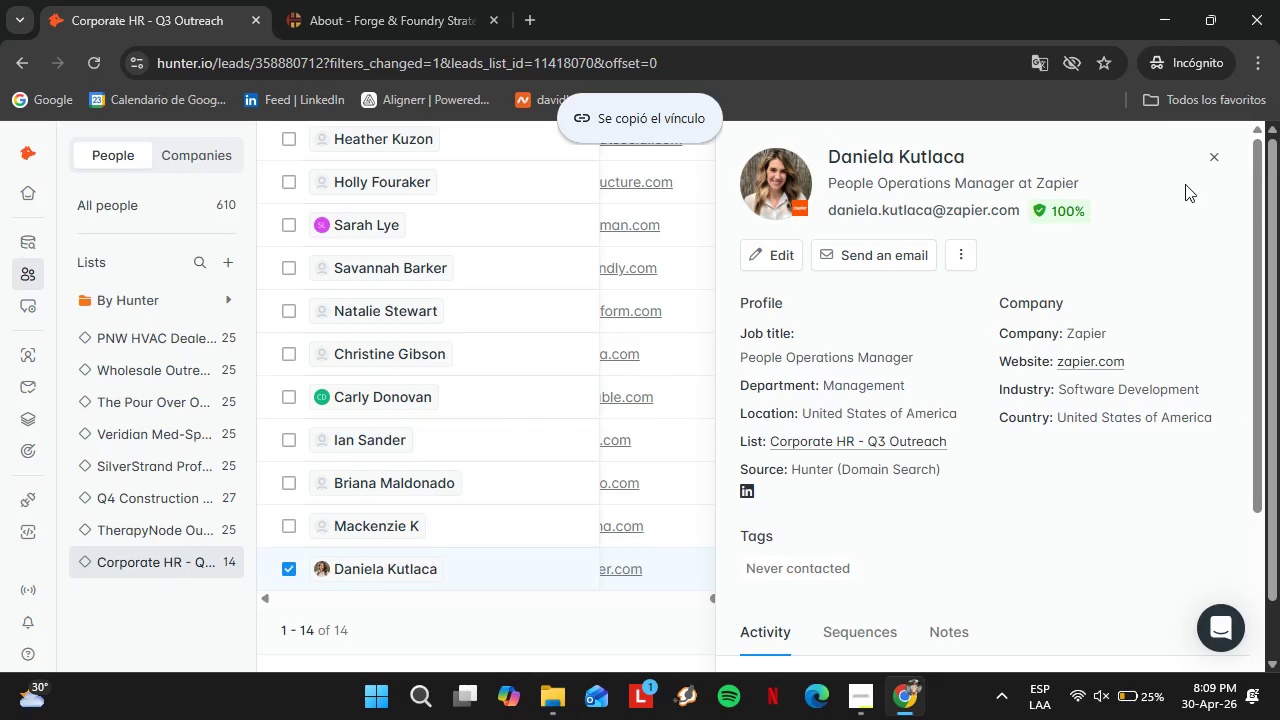 
left_click([1223, 146])
 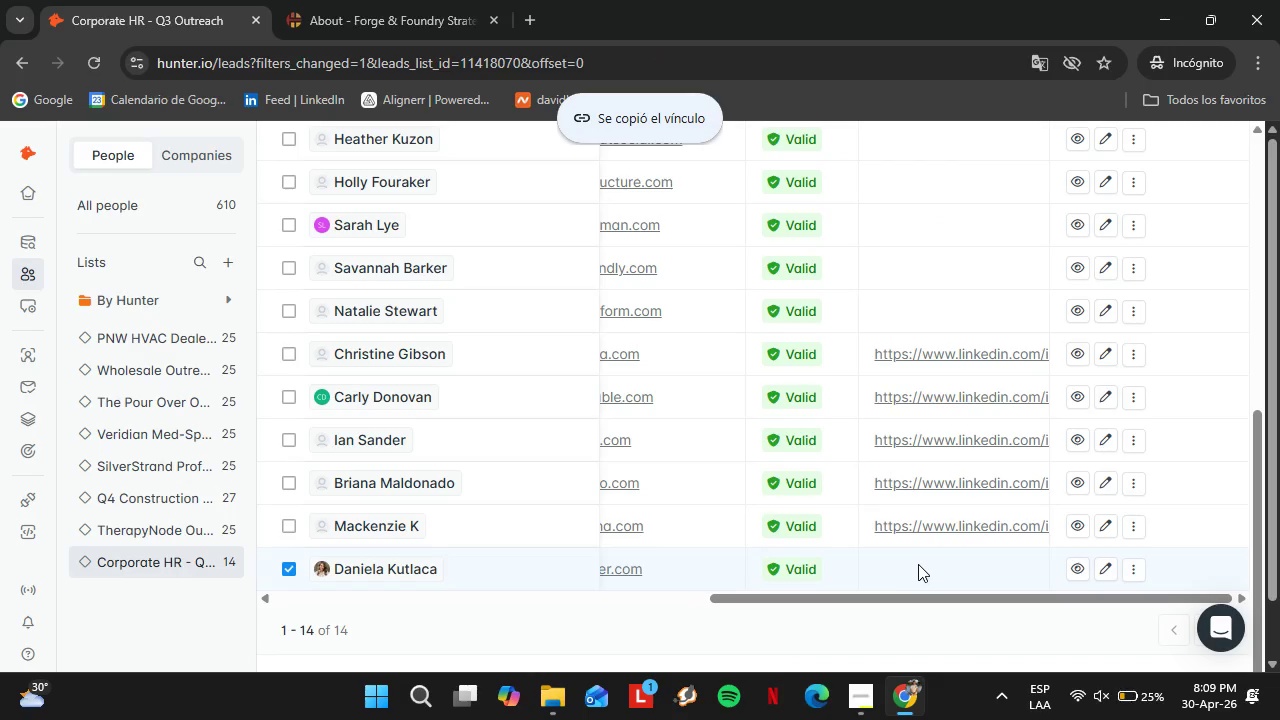 
double_click([918, 564])
 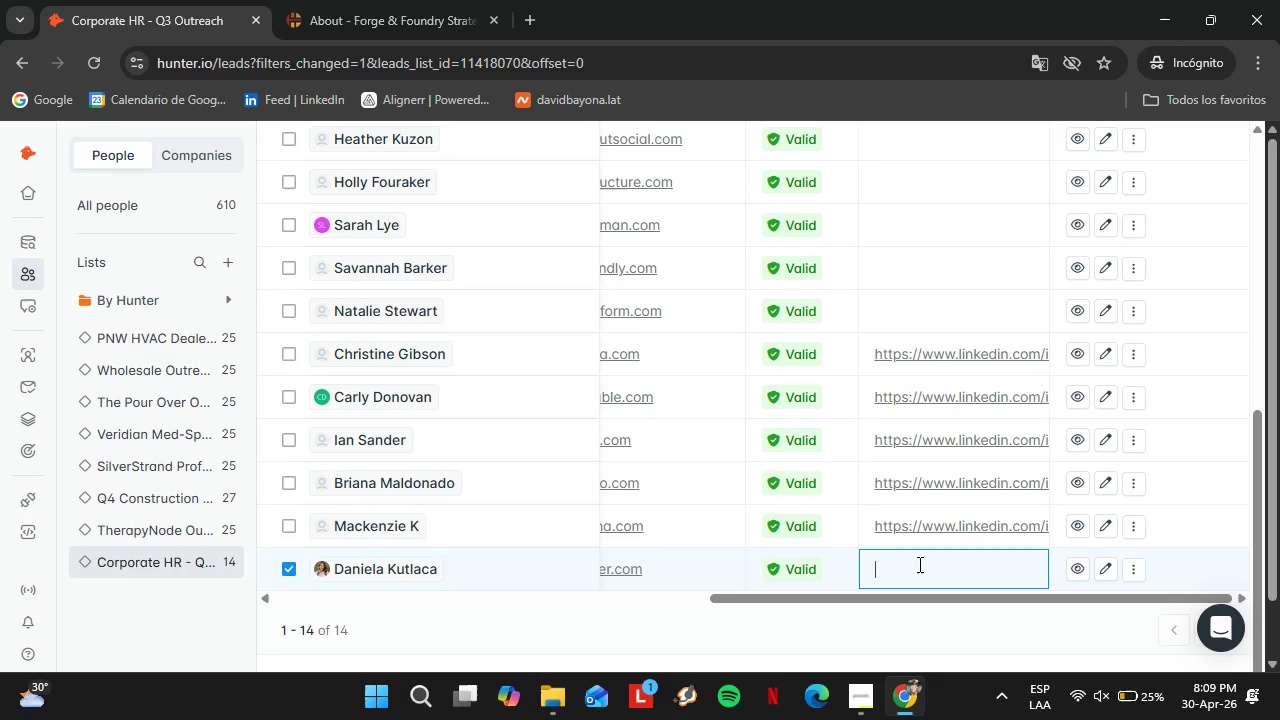 
triple_click([918, 564])
 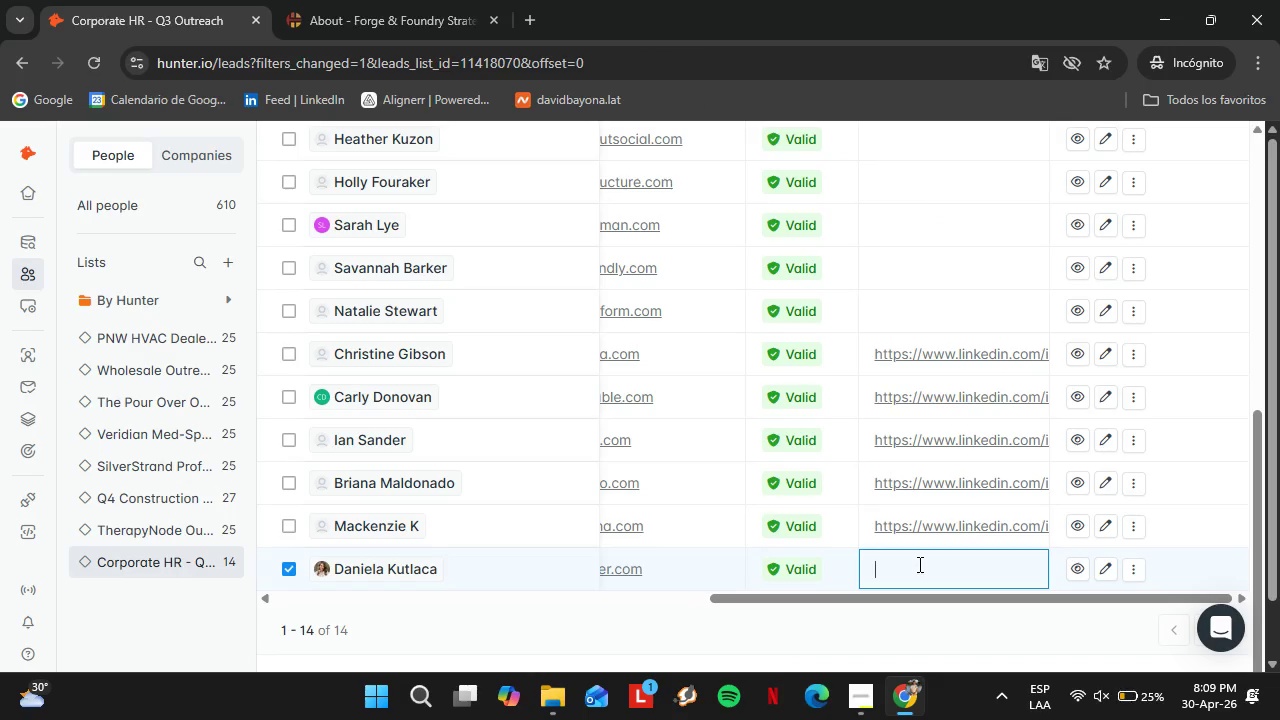 
triple_click([918, 564])
 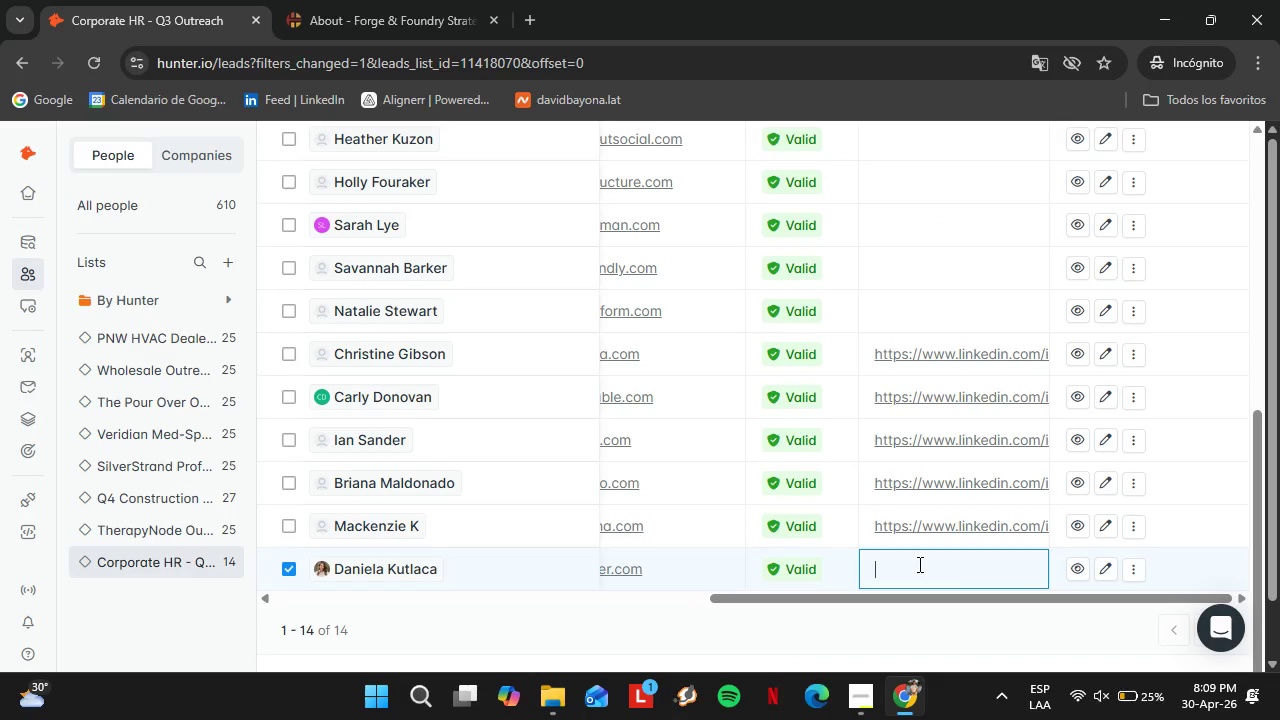 
key(Control+V)
 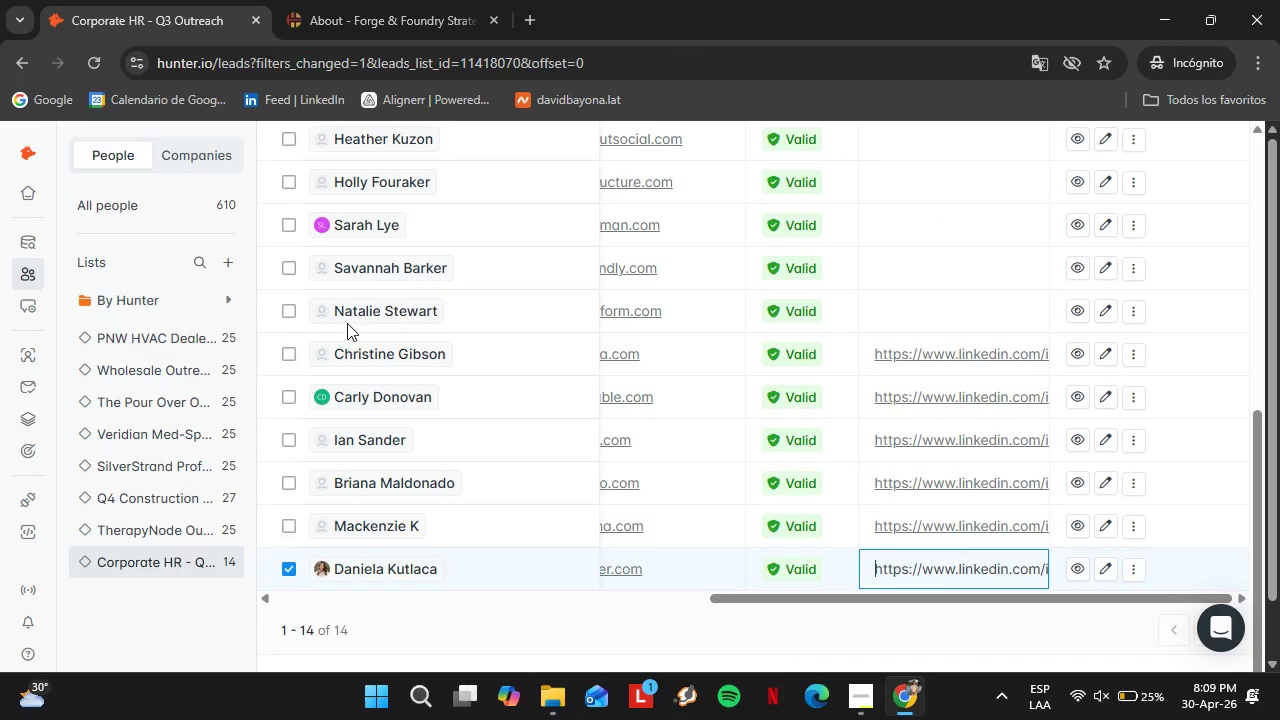 
left_click([371, 310])
 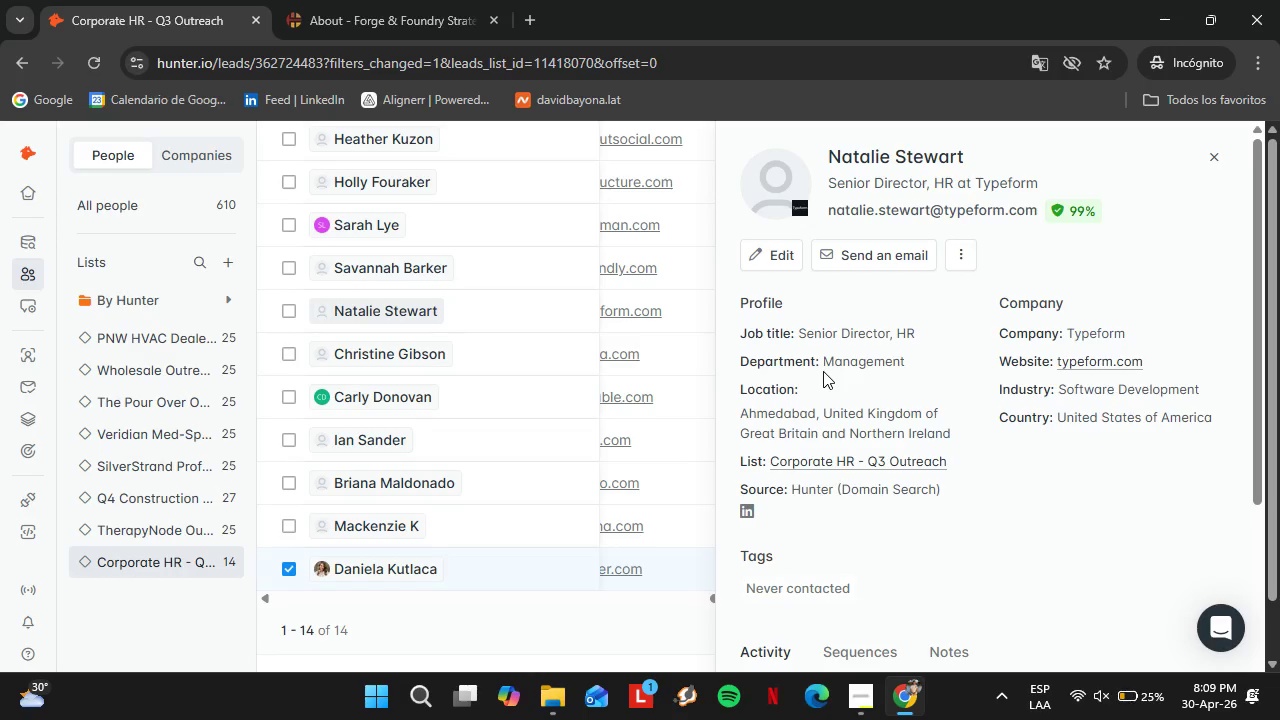 
wait(14.69)
 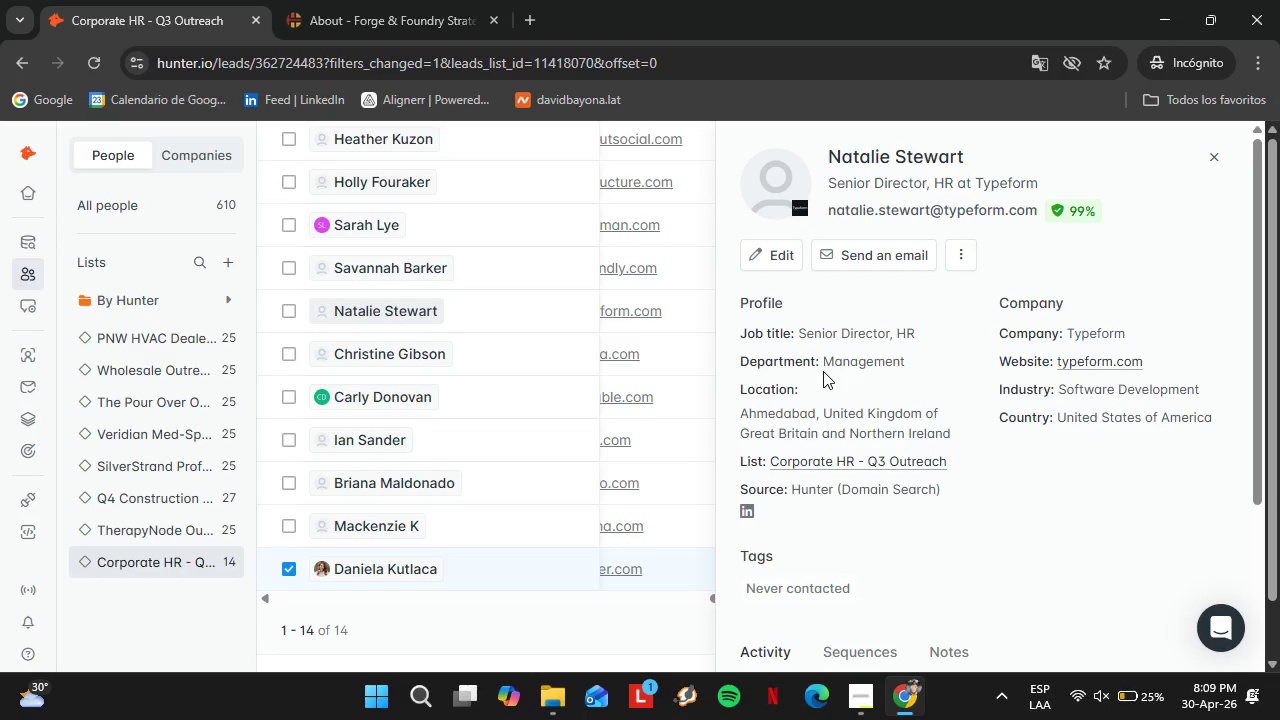 
right_click([747, 511])
 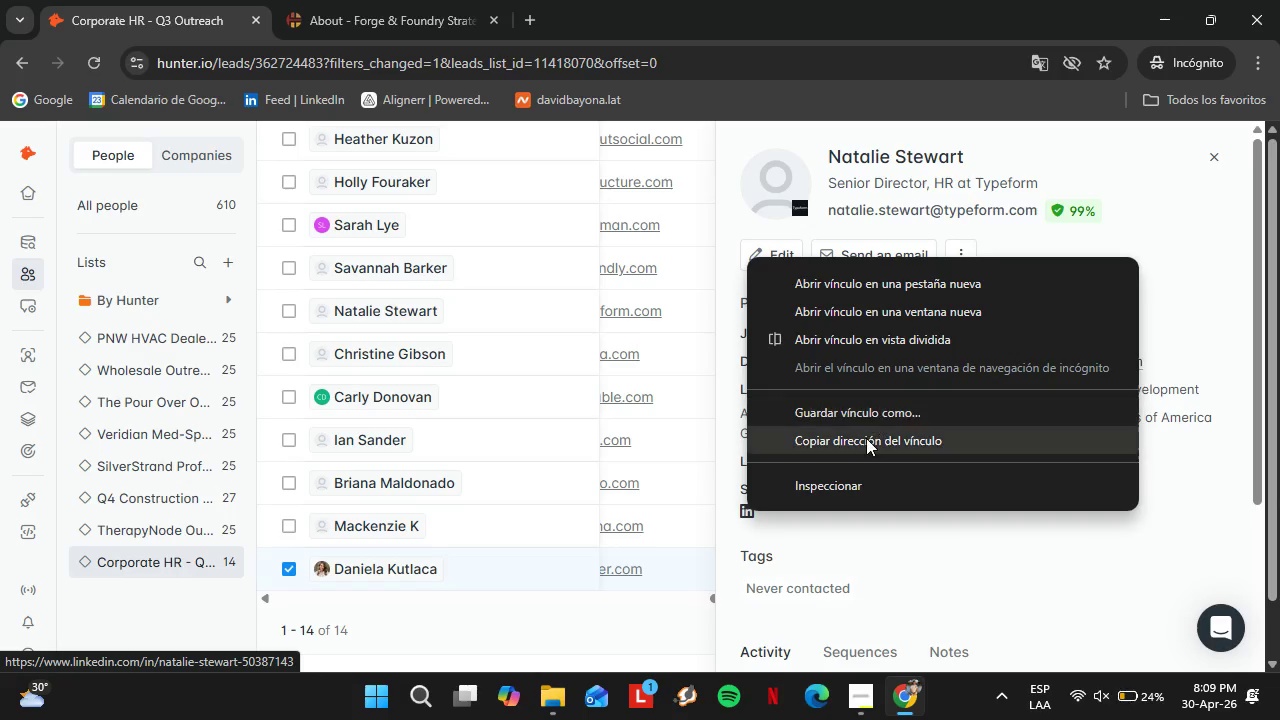 
left_click([866, 438])
 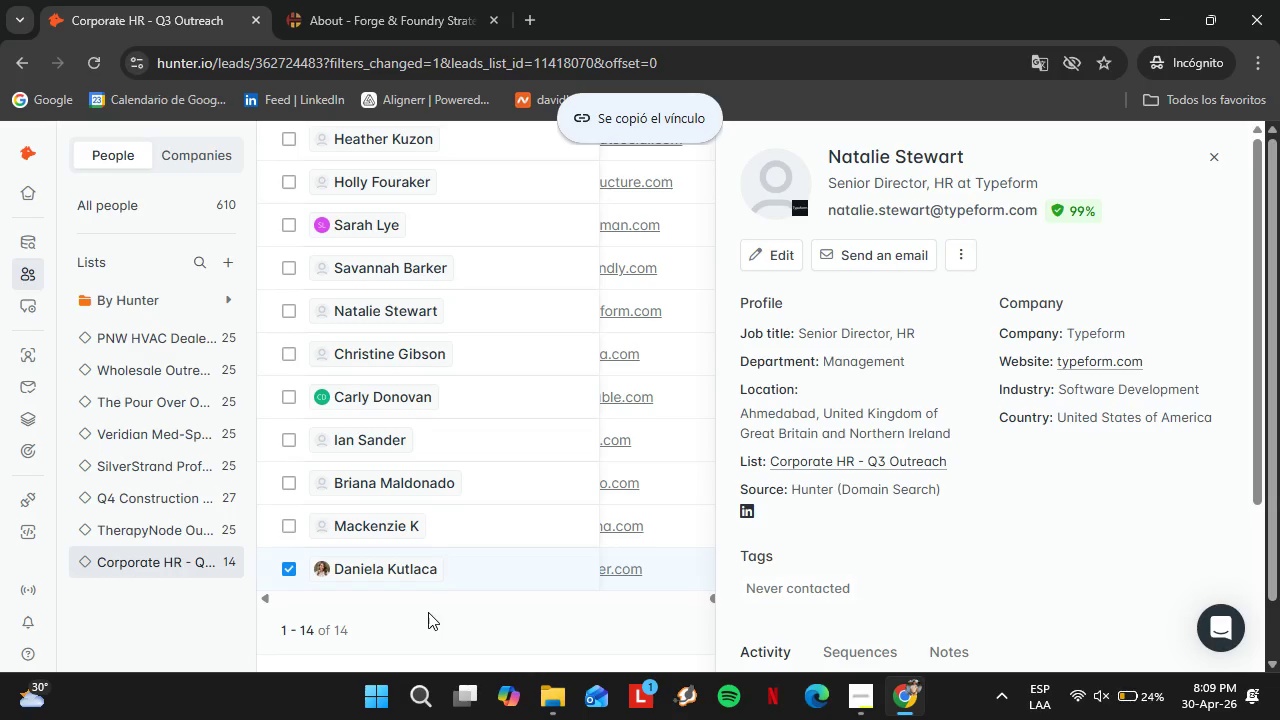 
scroll: coordinate [418, 606], scroll_direction: down, amount: 1.0
 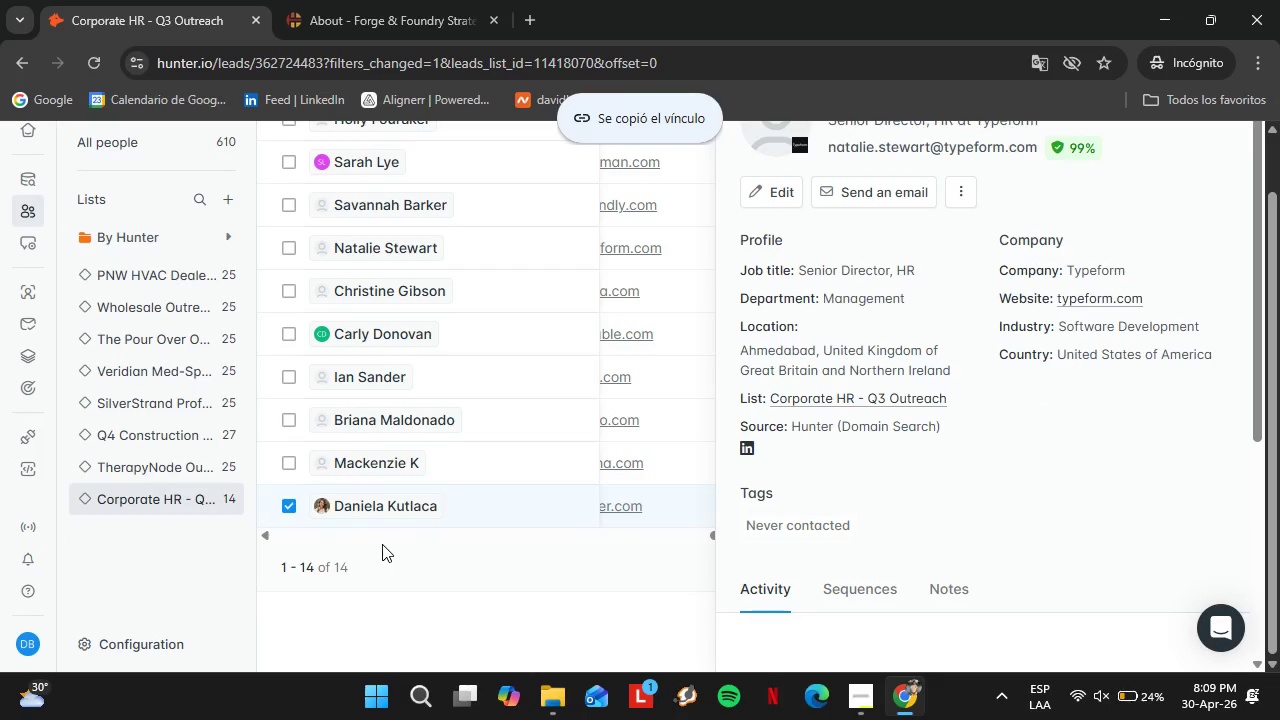 
left_click_drag(start_coordinate=[384, 544], to_coordinate=[422, 544])
 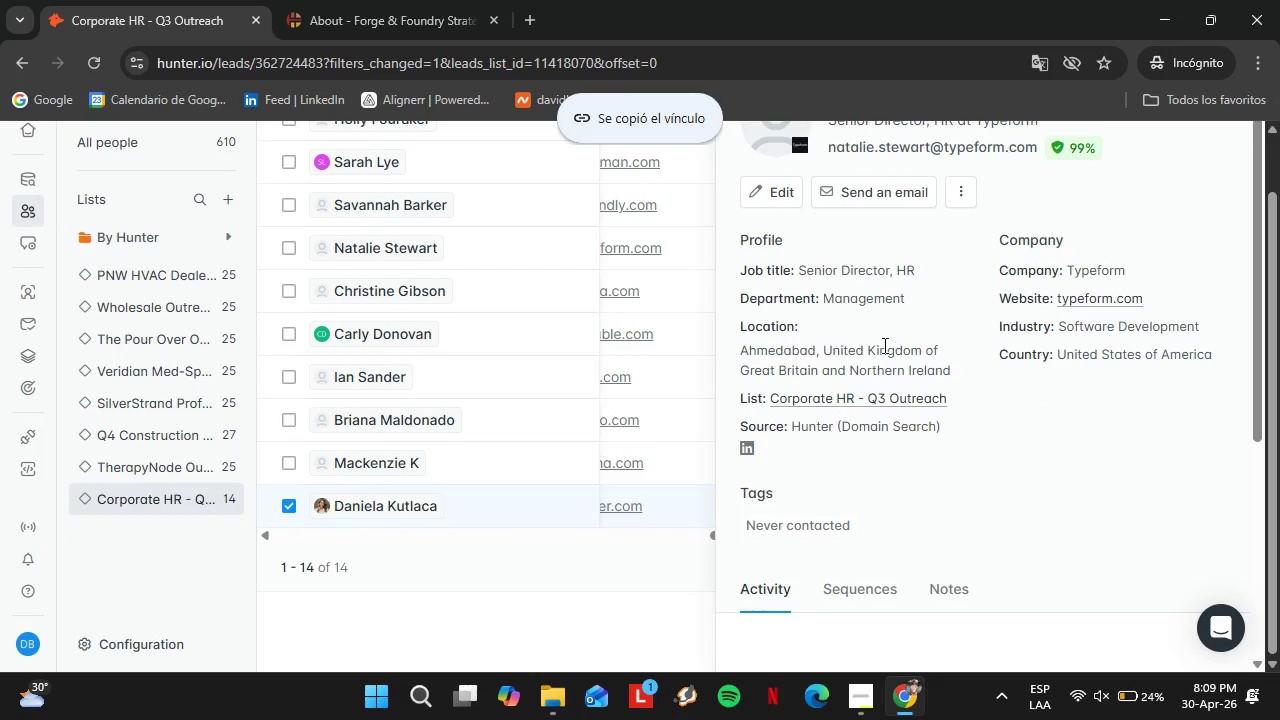 
scroll: coordinate [918, 328], scroll_direction: up, amount: 2.0
 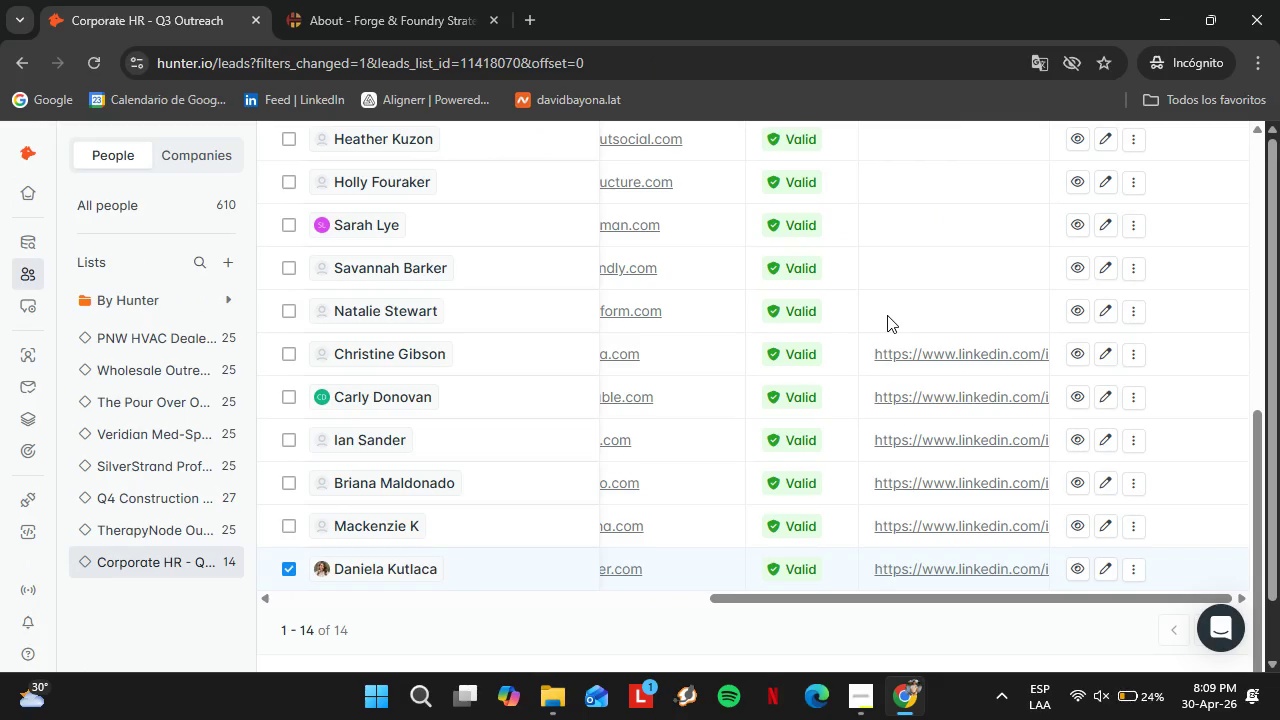 
double_click([907, 311])
 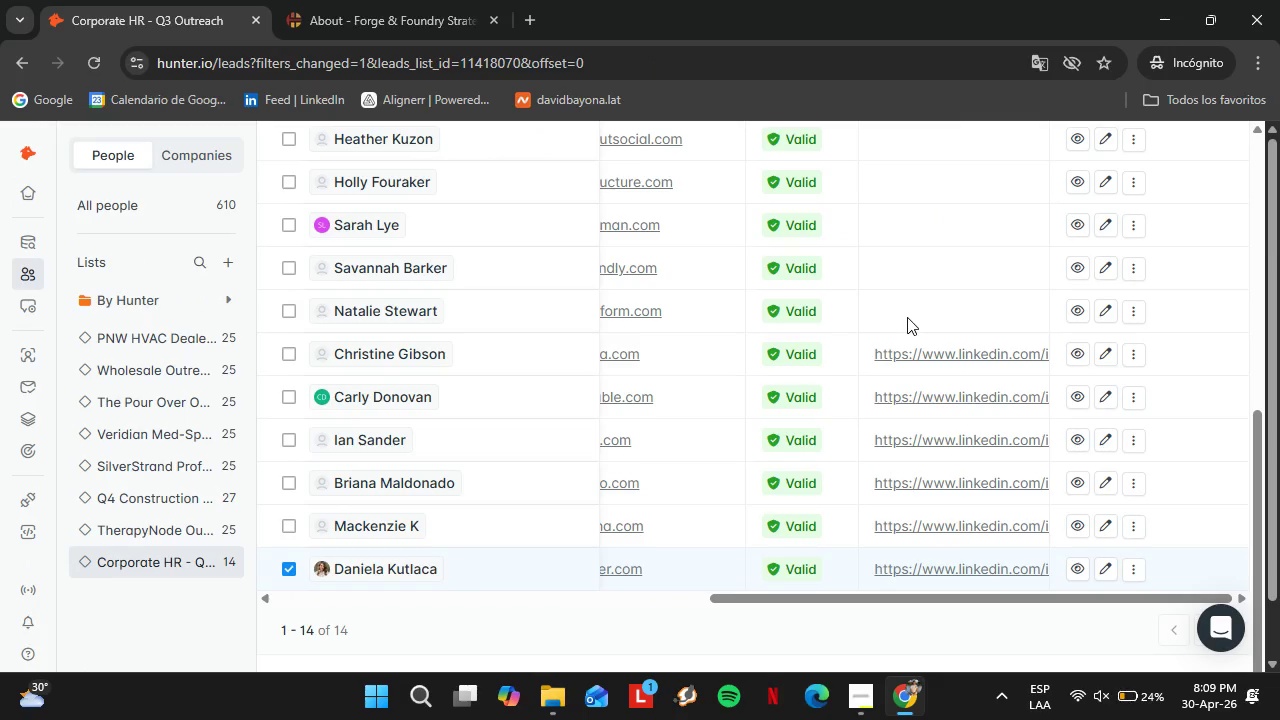 
triple_click([907, 311])
 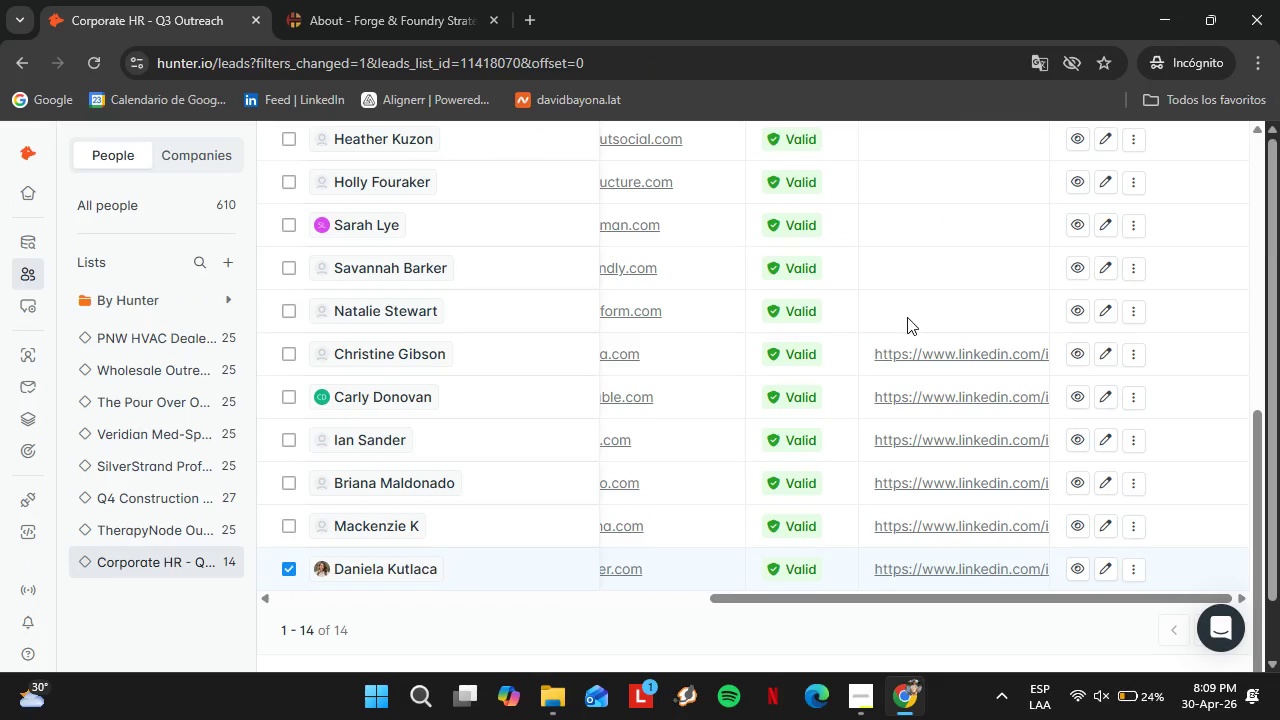 
key(Control+V)
 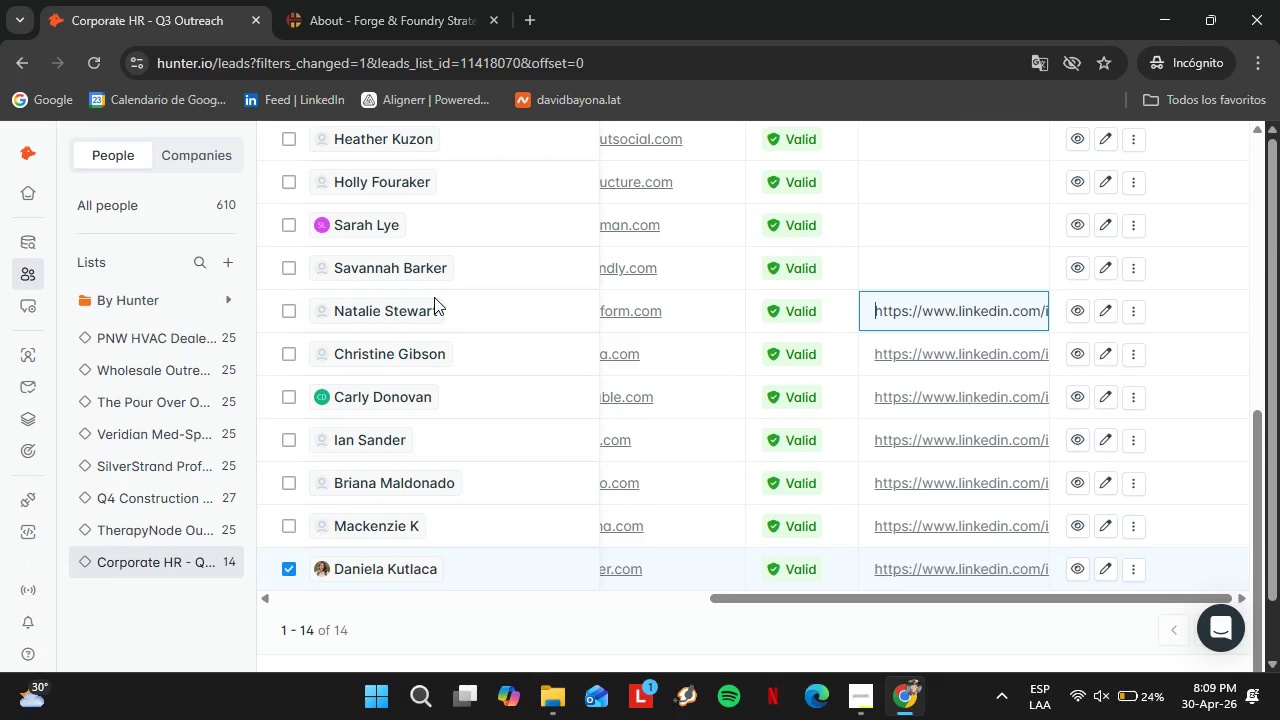 
left_click([387, 262])
 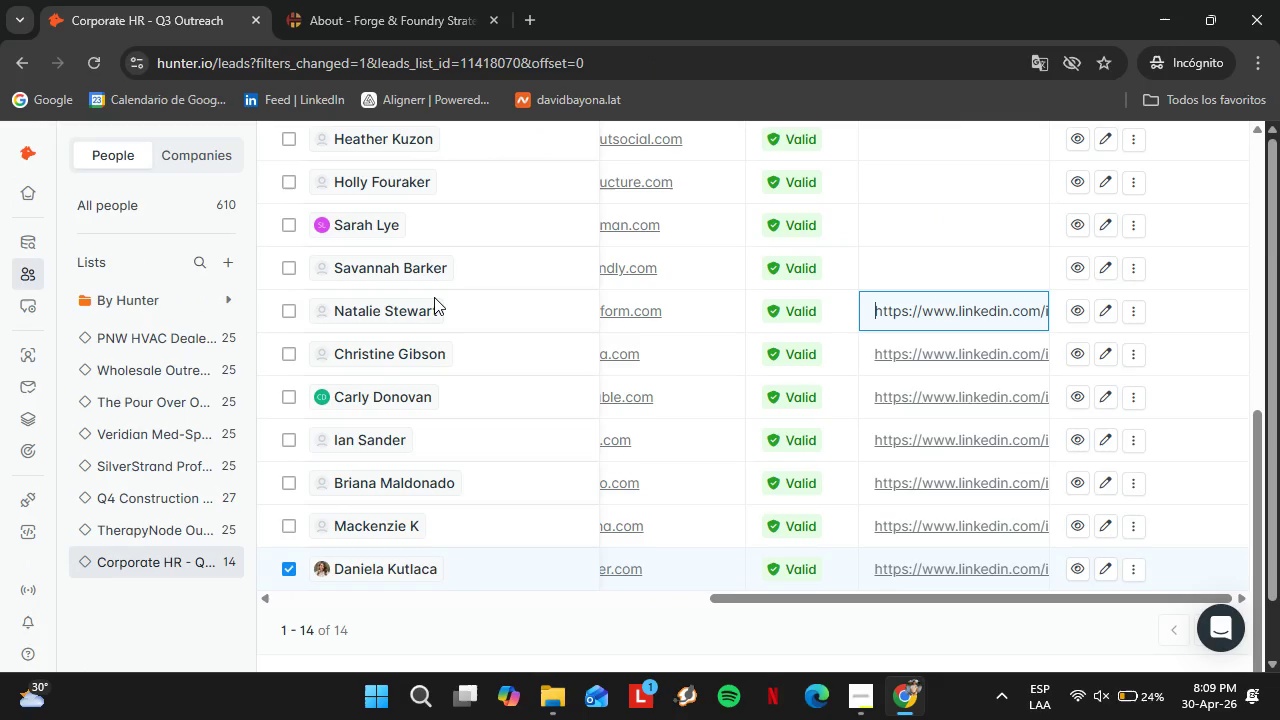 
scroll: coordinate [876, 427], scroll_direction: down, amount: 1.0
 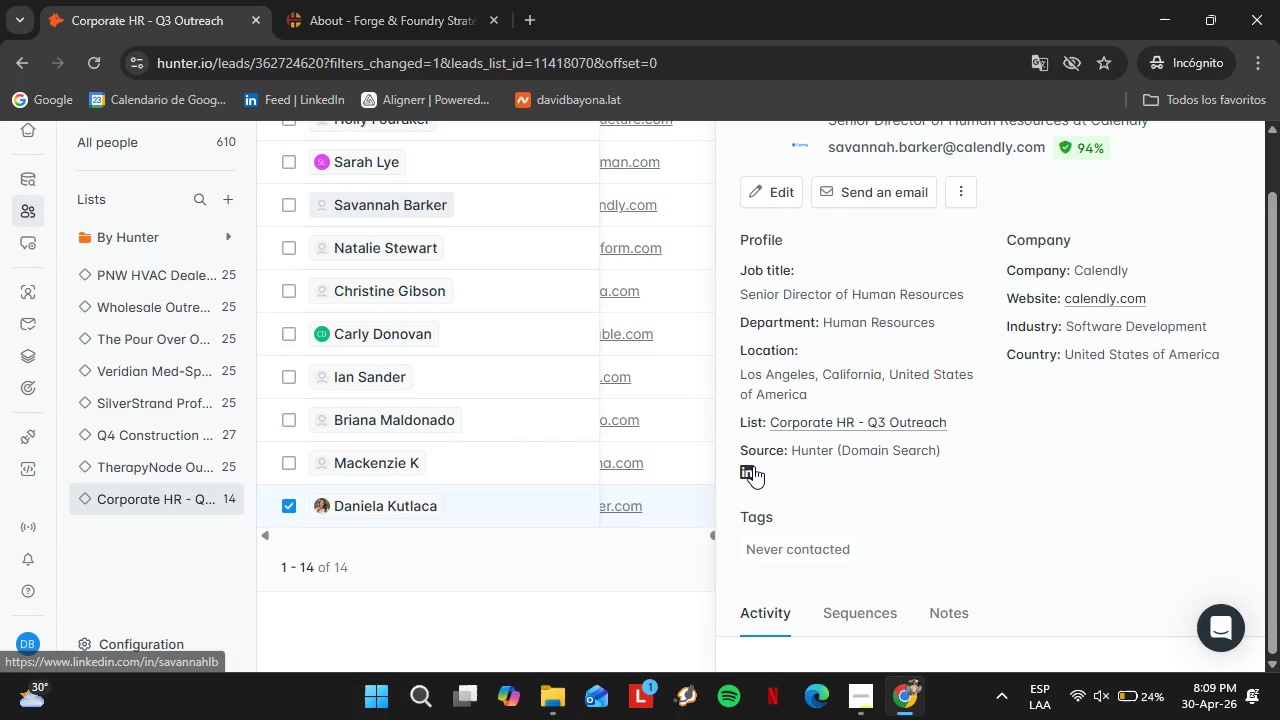 
right_click([752, 466])
 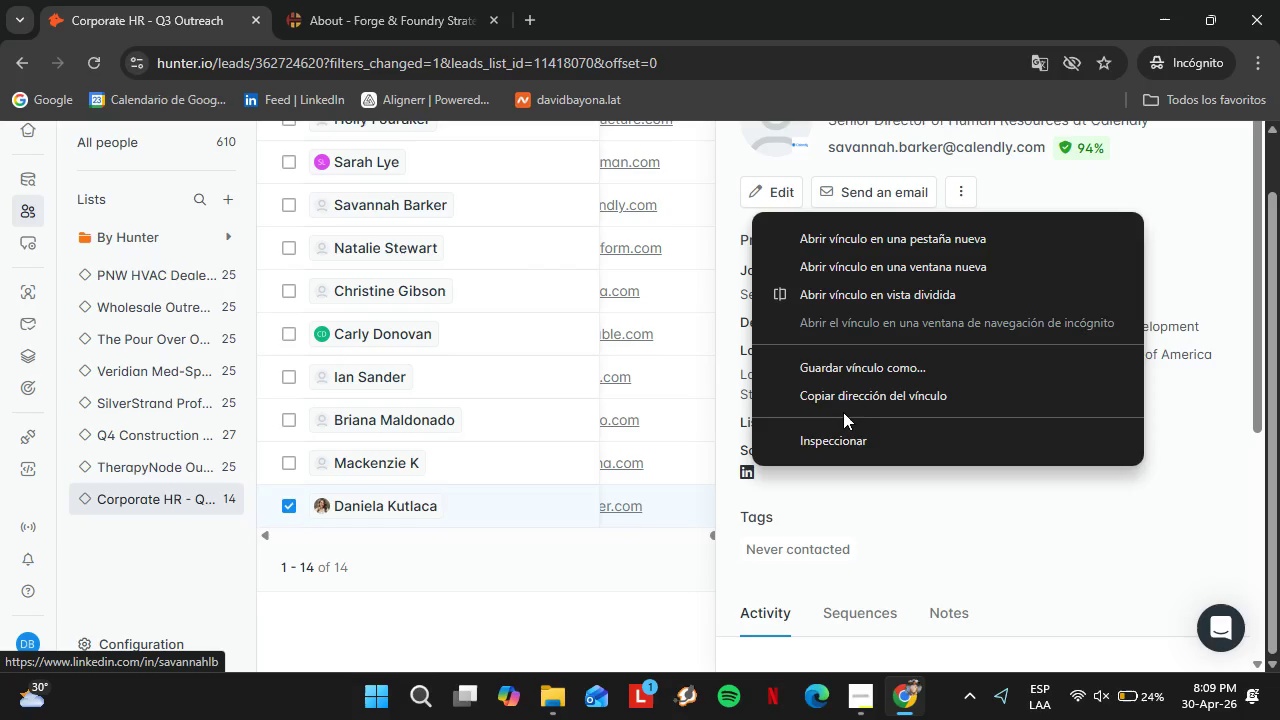 
left_click([843, 401])
 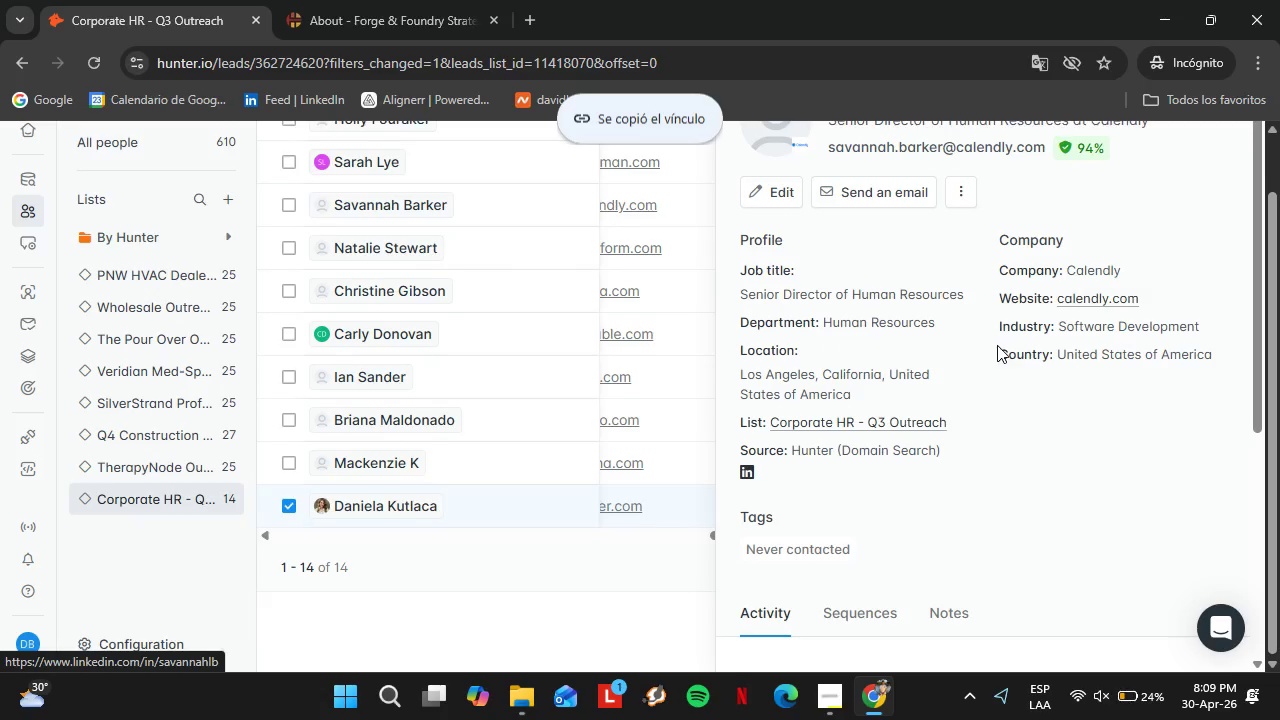 
scroll: coordinate [1010, 344], scroll_direction: up, amount: 3.0
 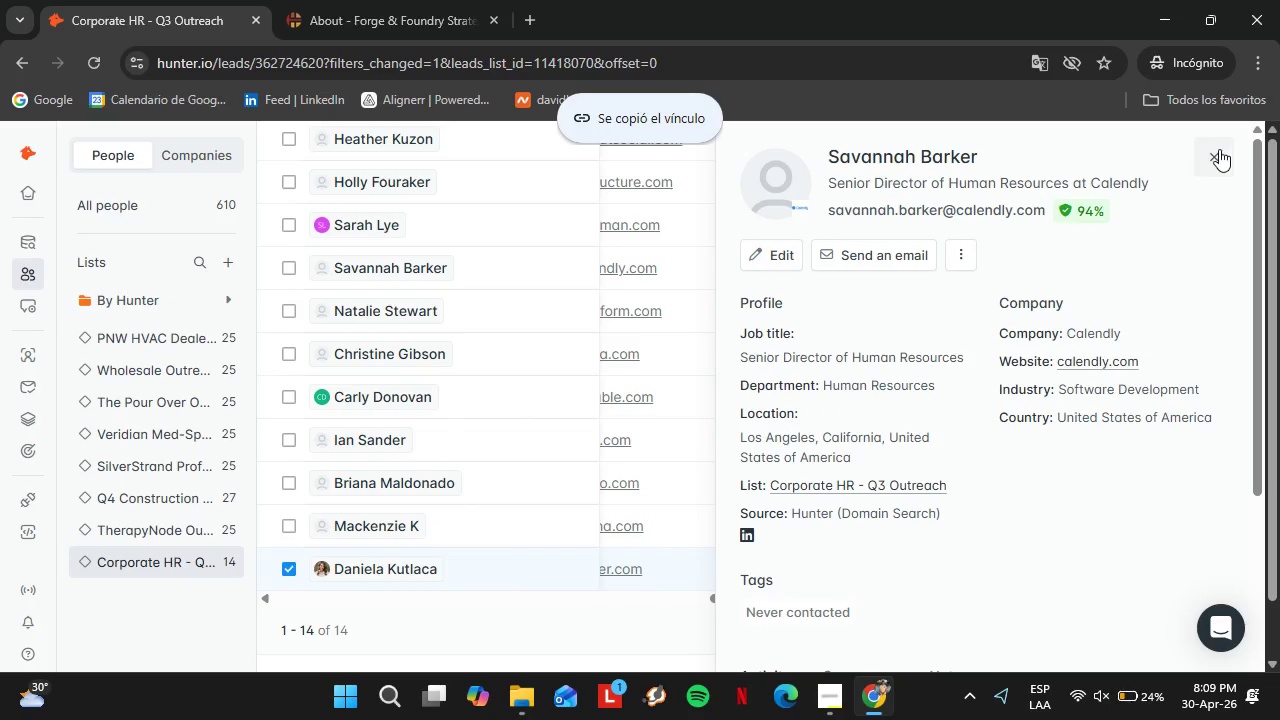 
left_click([1219, 149])
 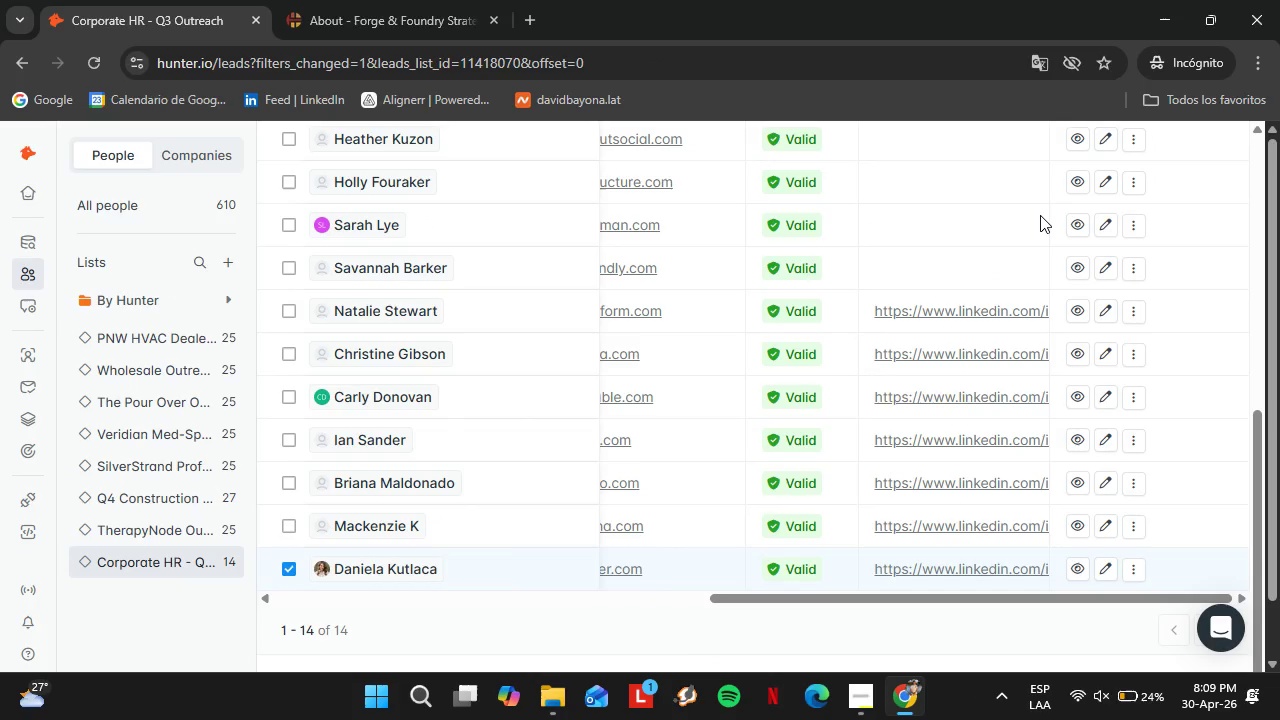 
wait(10.45)
 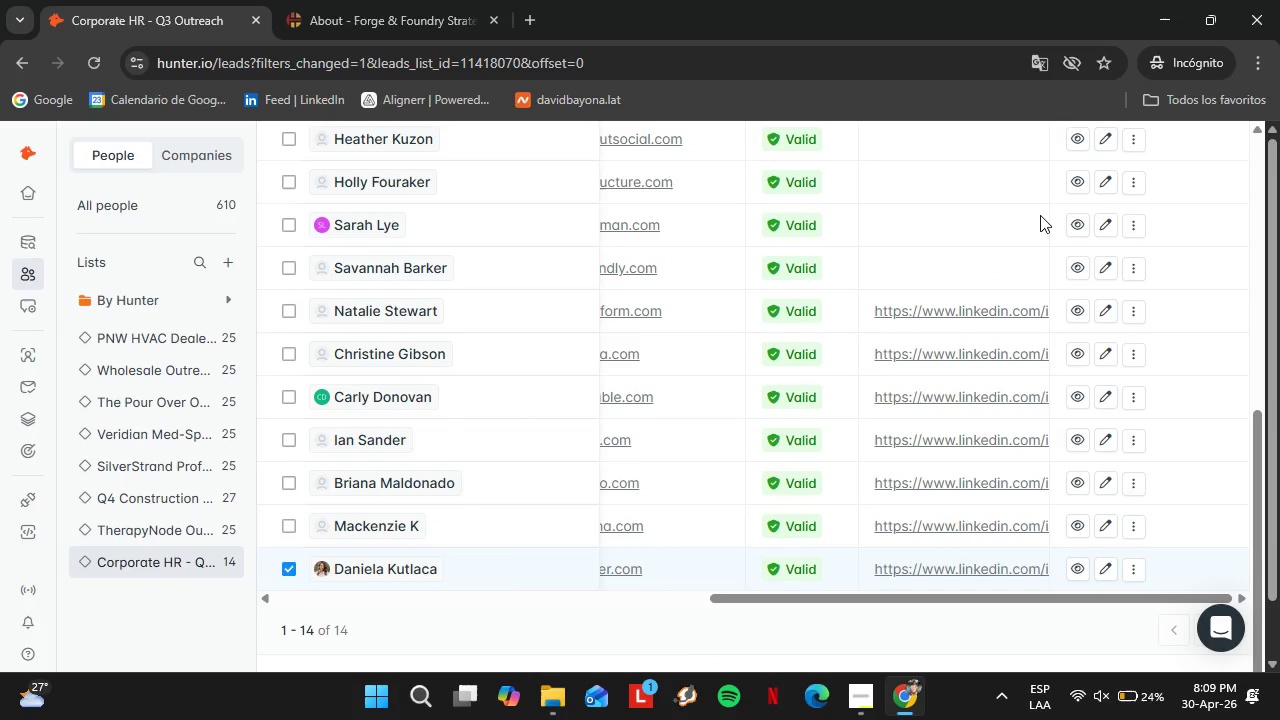 
double_click([907, 274])
 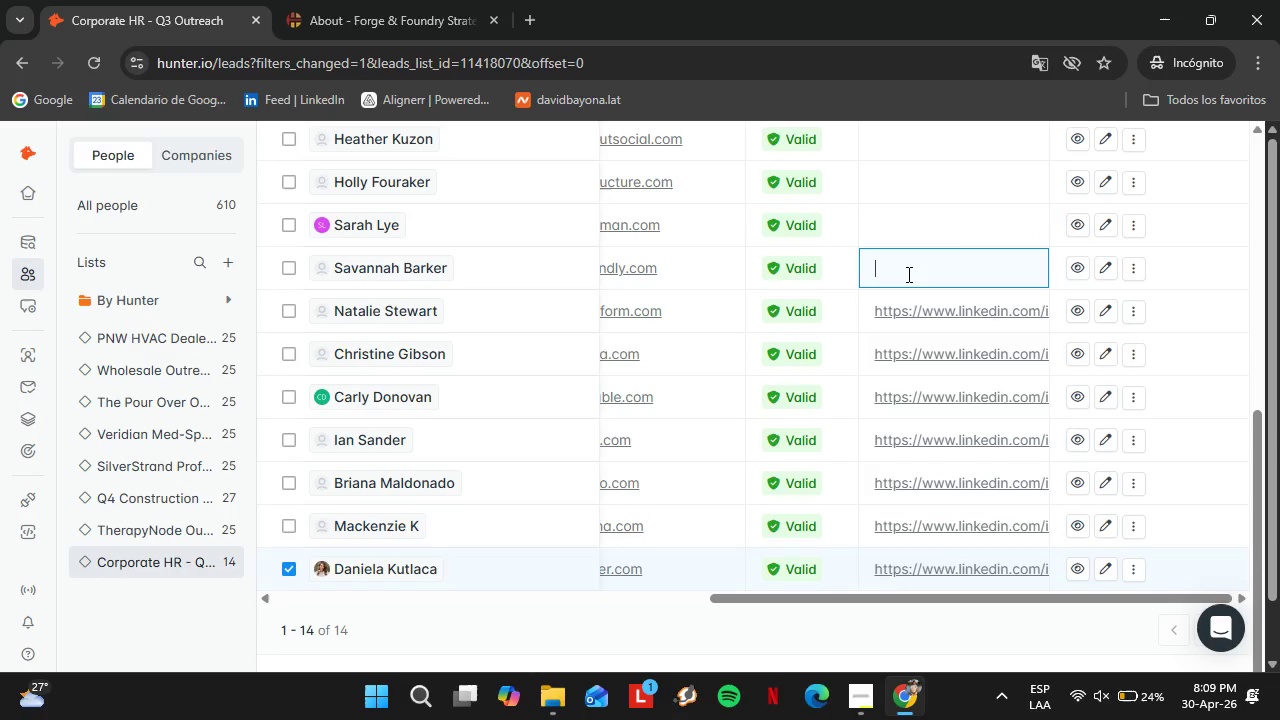 
triple_click([907, 274])
 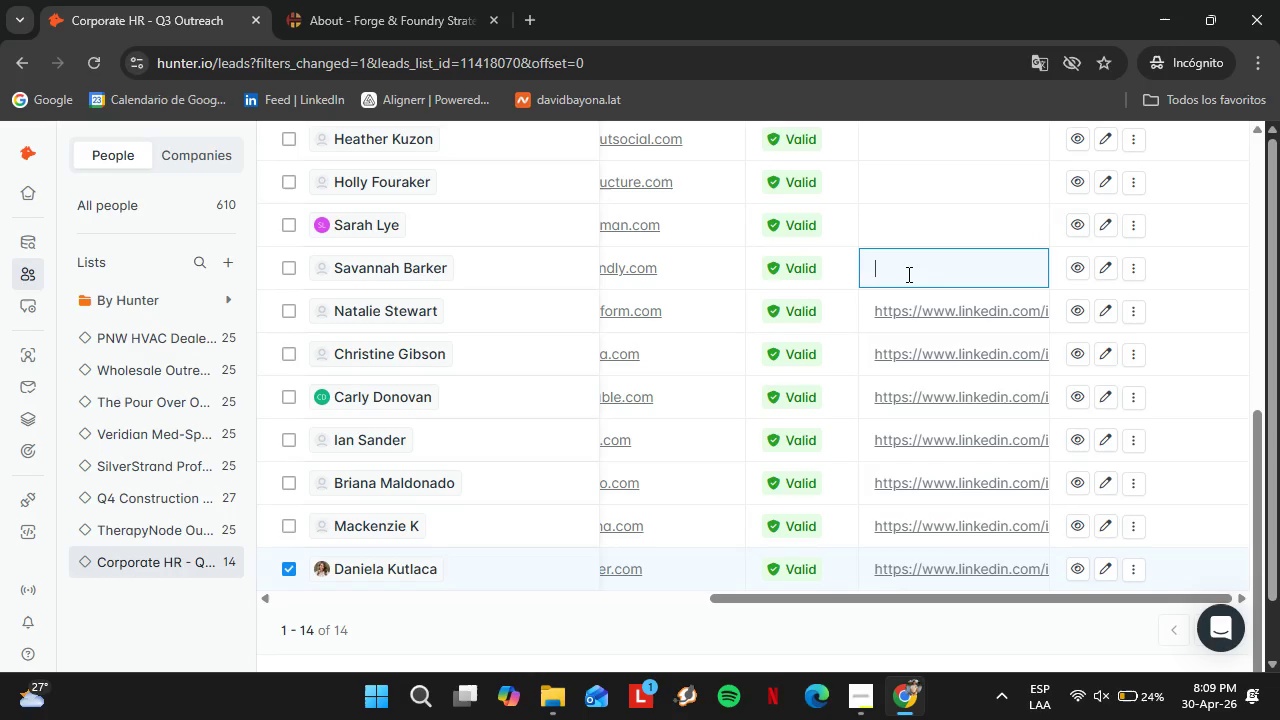 
key(Control+V)
 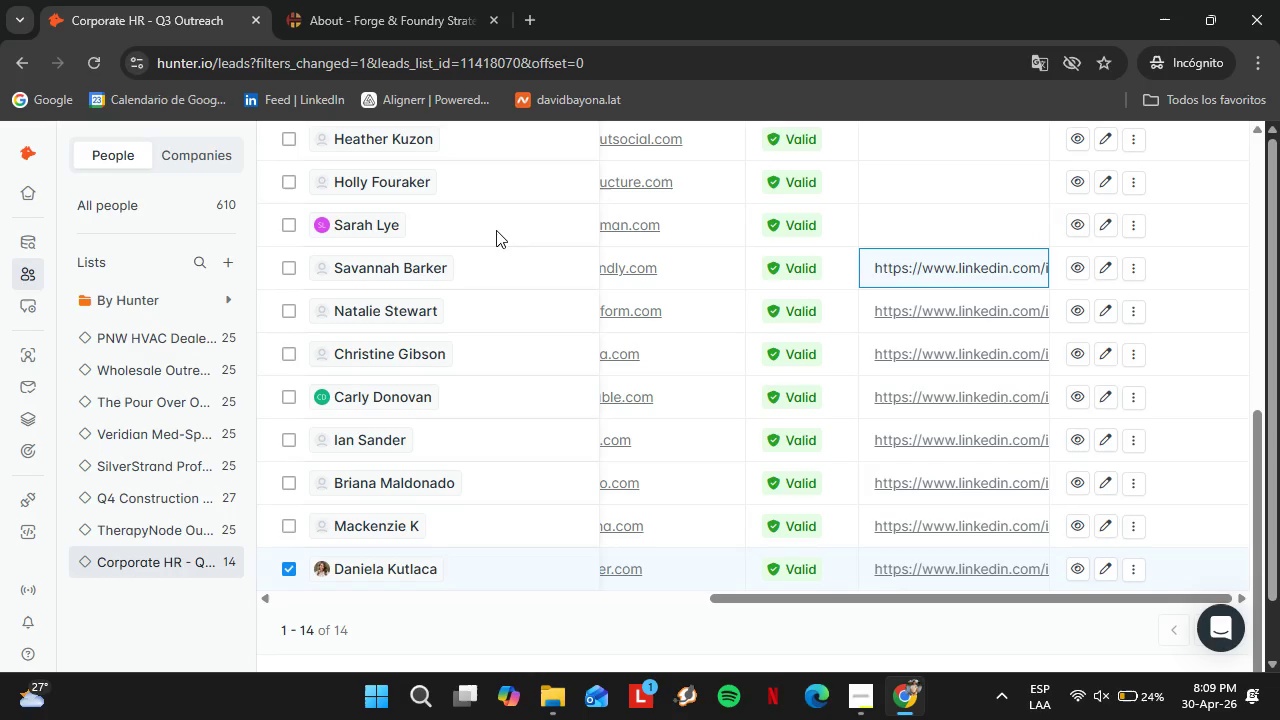 
left_click([374, 223])
 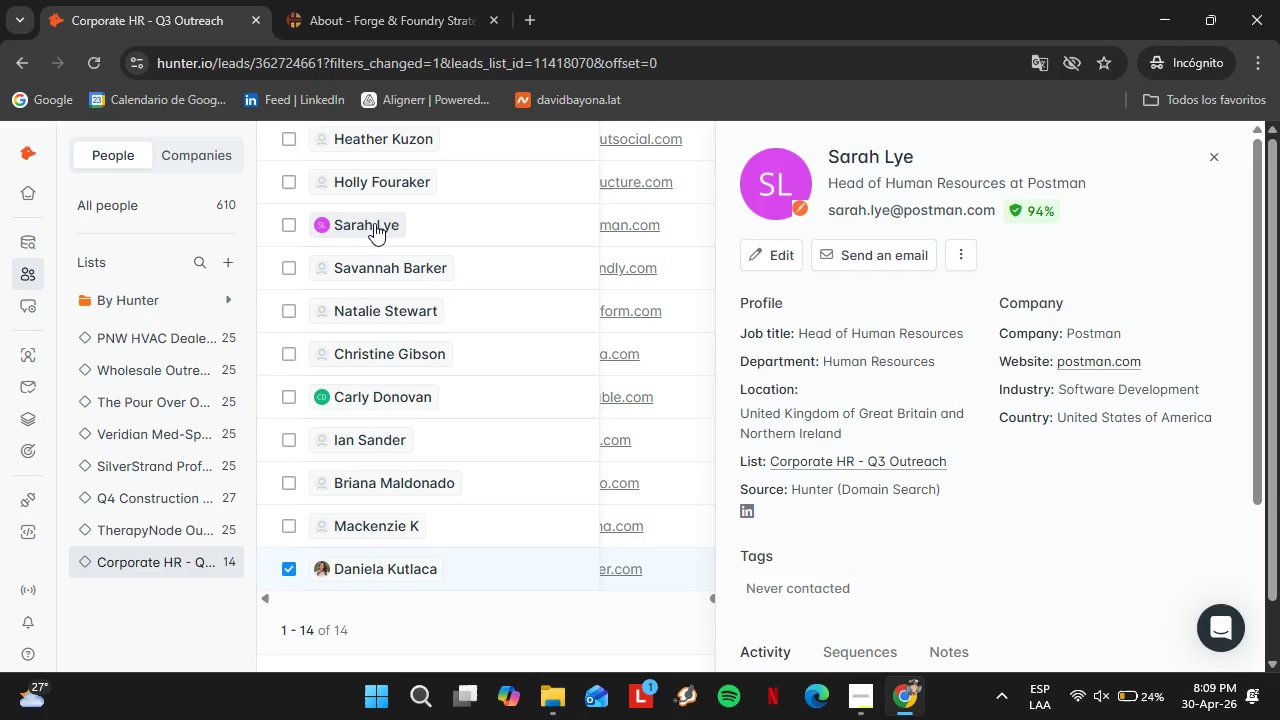 
wait(9.0)
 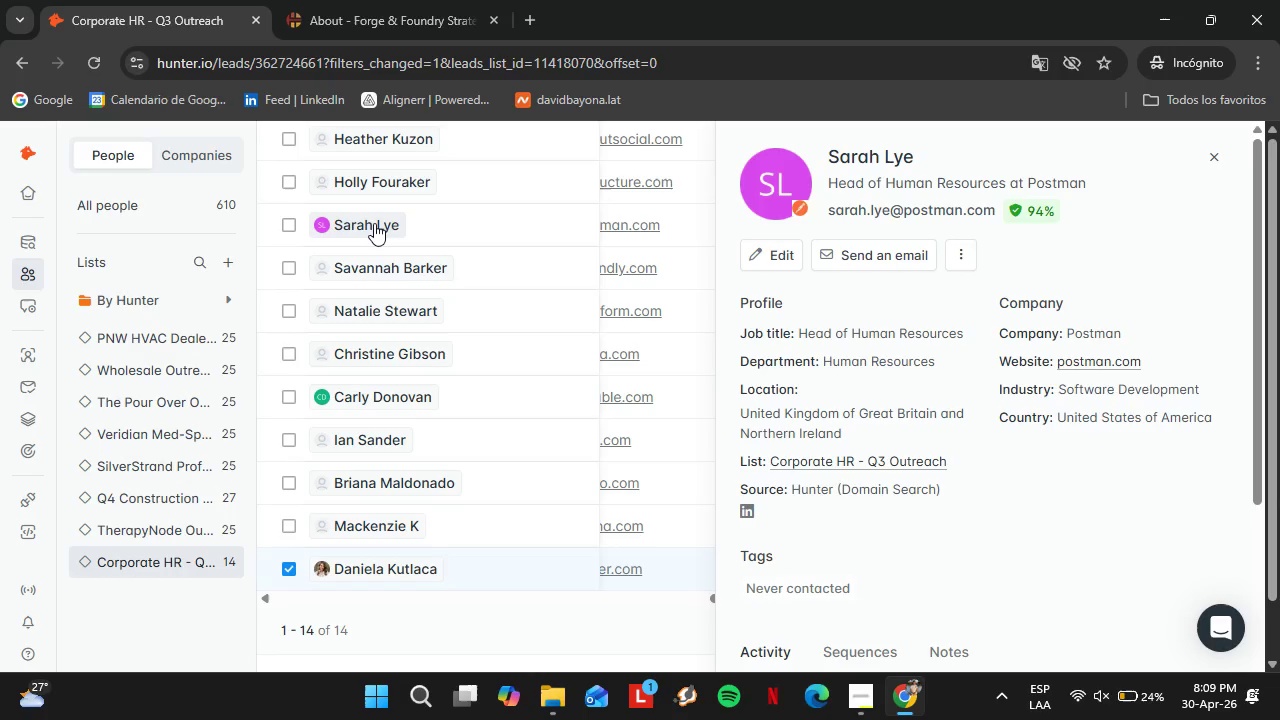 
right_click([745, 515])
 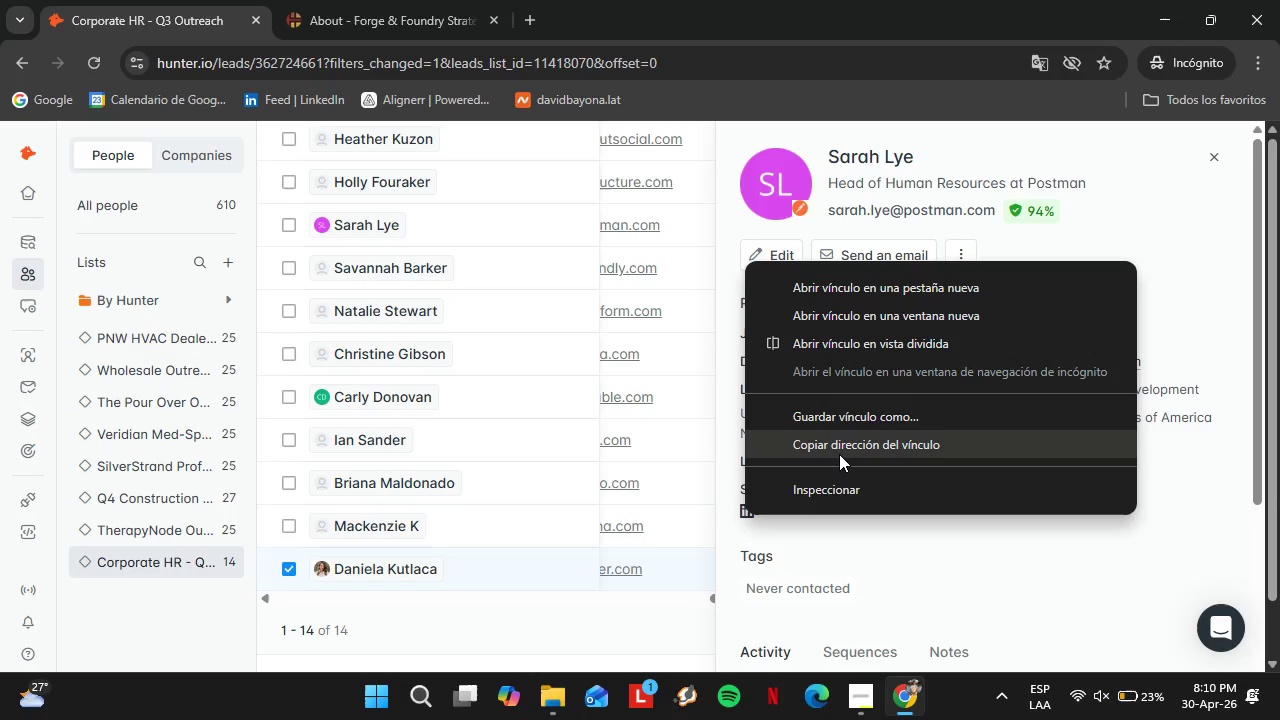 
left_click([839, 454])
 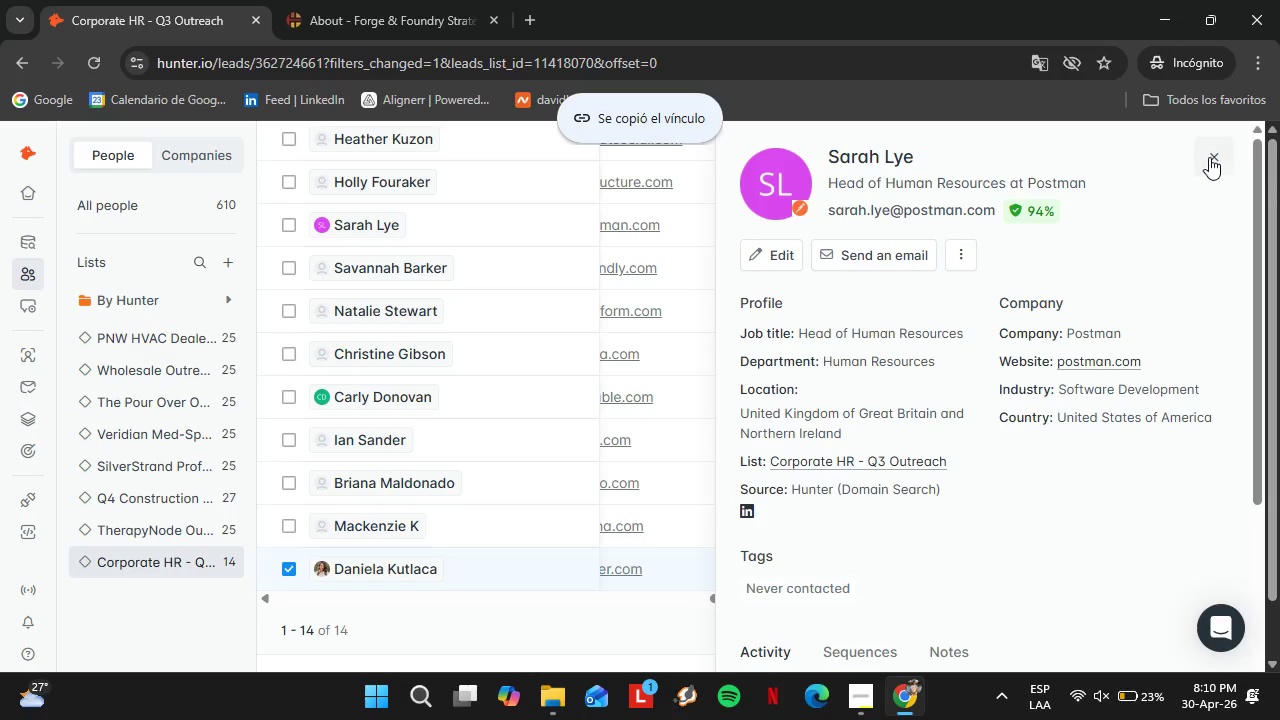 
left_click([1215, 166])
 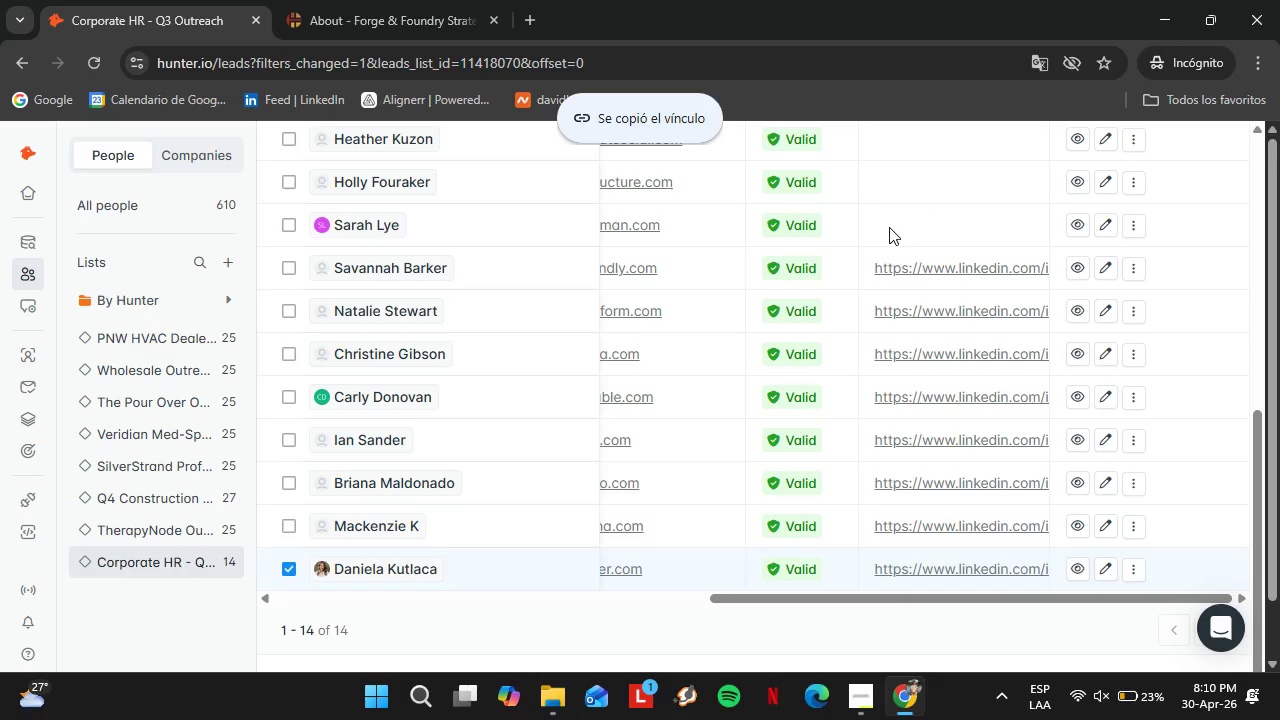 
double_click([889, 227])
 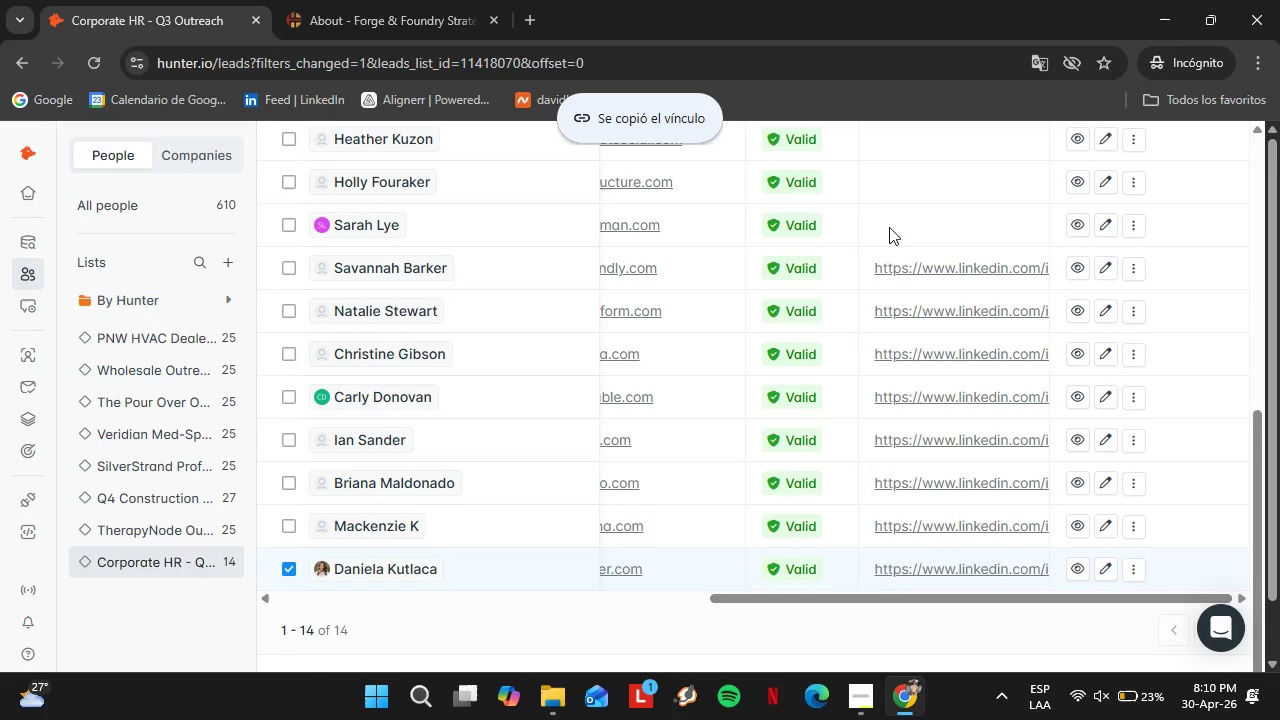 
triple_click([889, 227])
 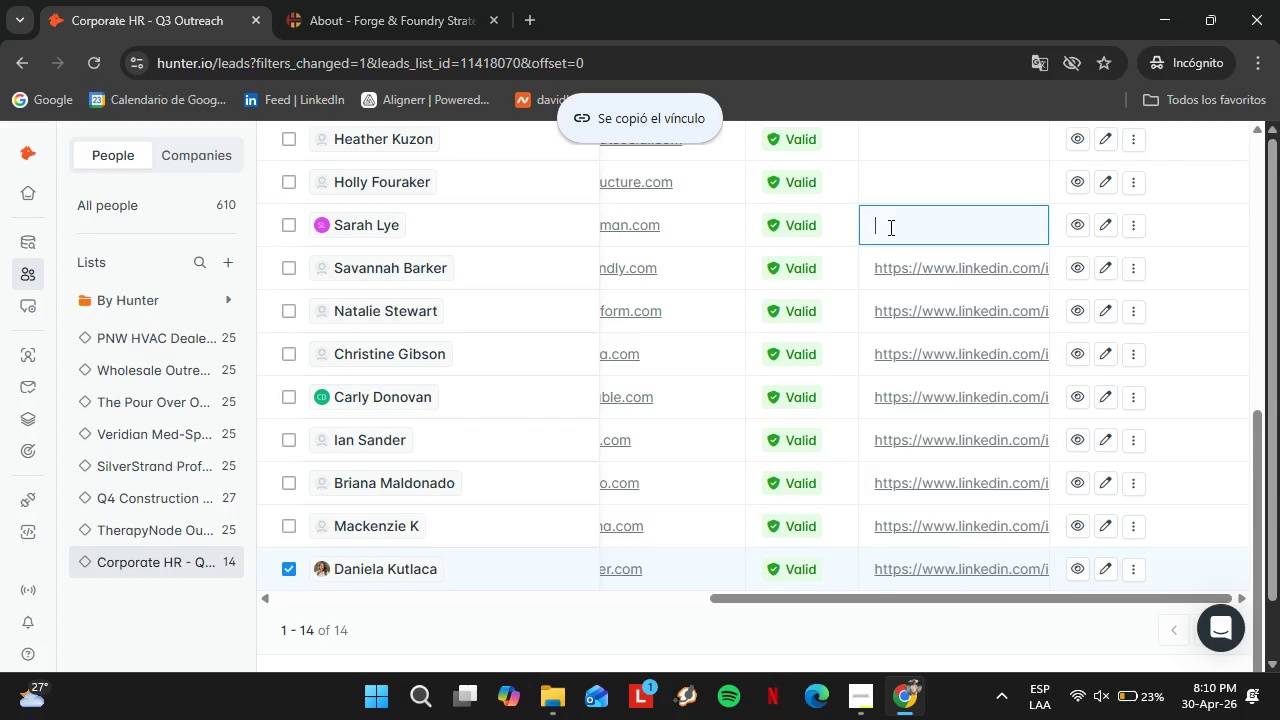 
key(Control+V)
 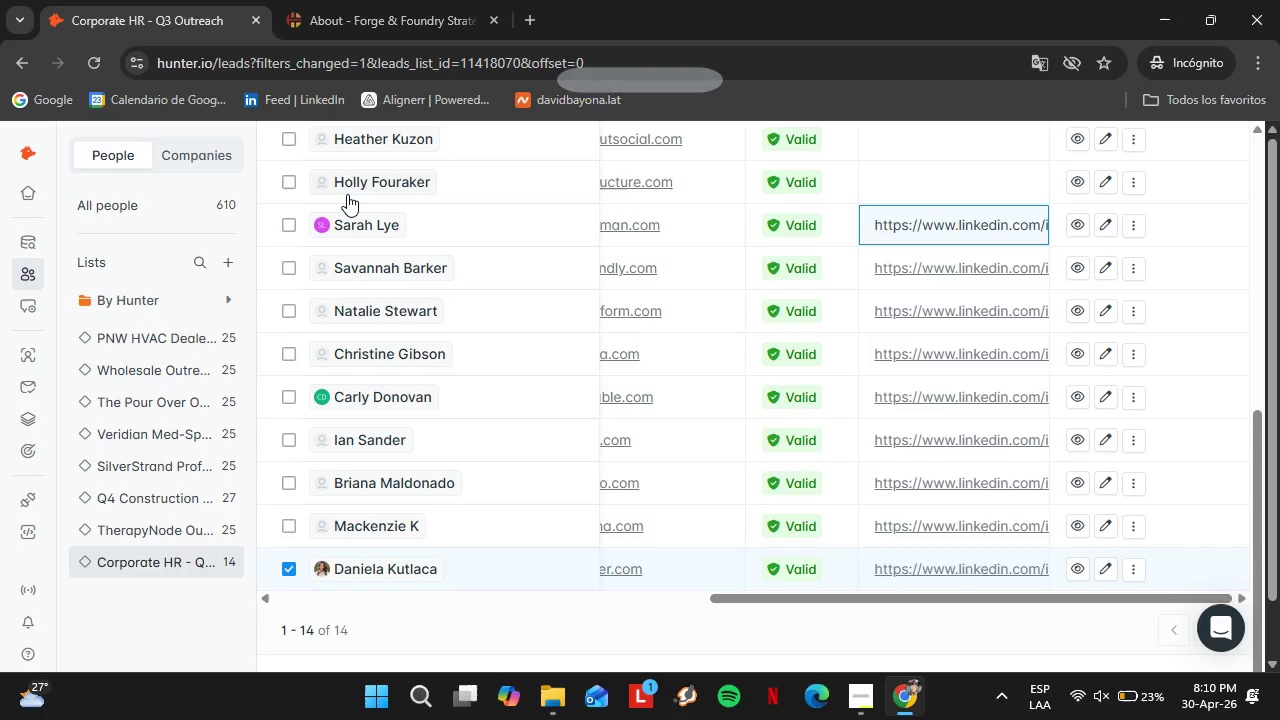 
left_click([347, 194])
 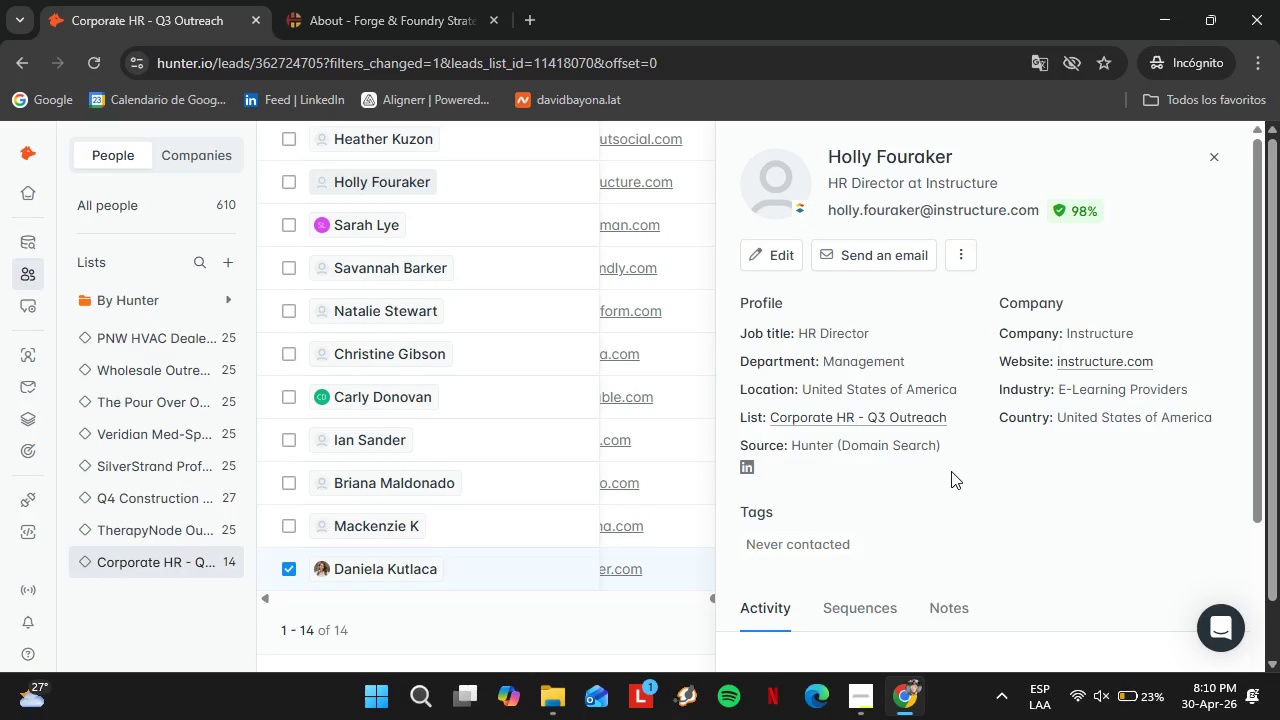 
wait(31.62)
 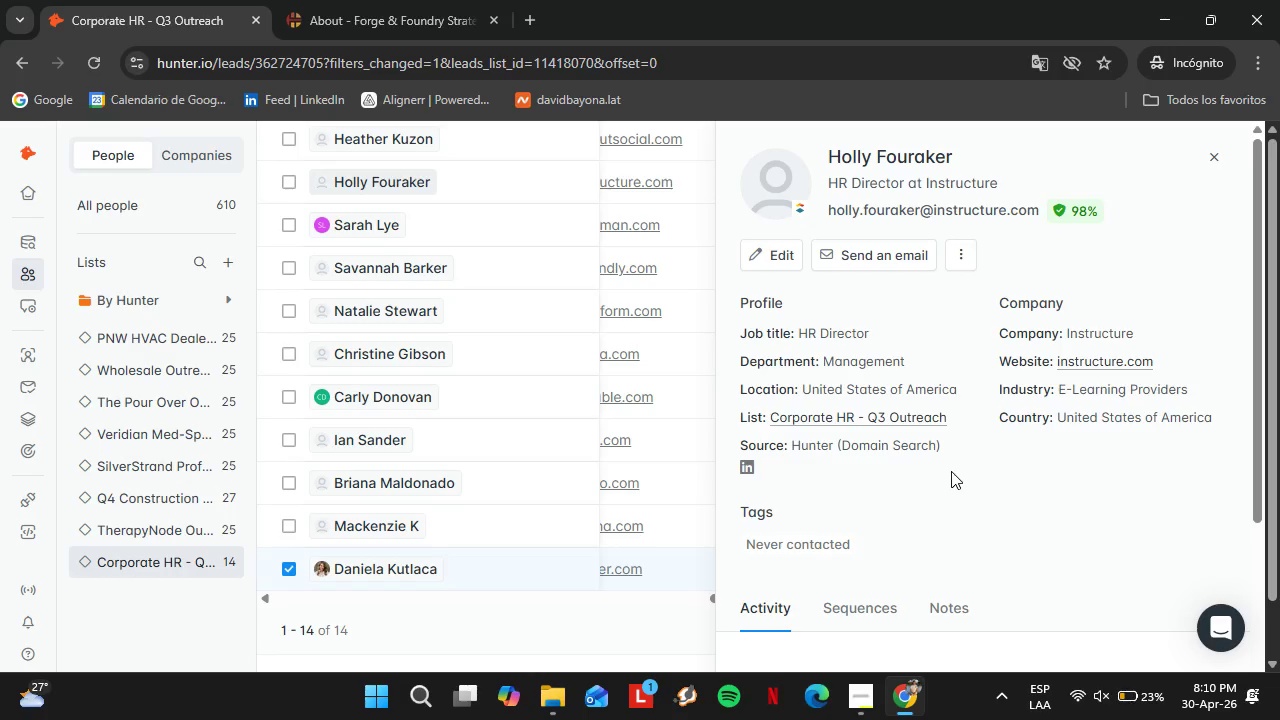 
scroll: coordinate [994, 402], scroll_direction: none, amount: 0.0
 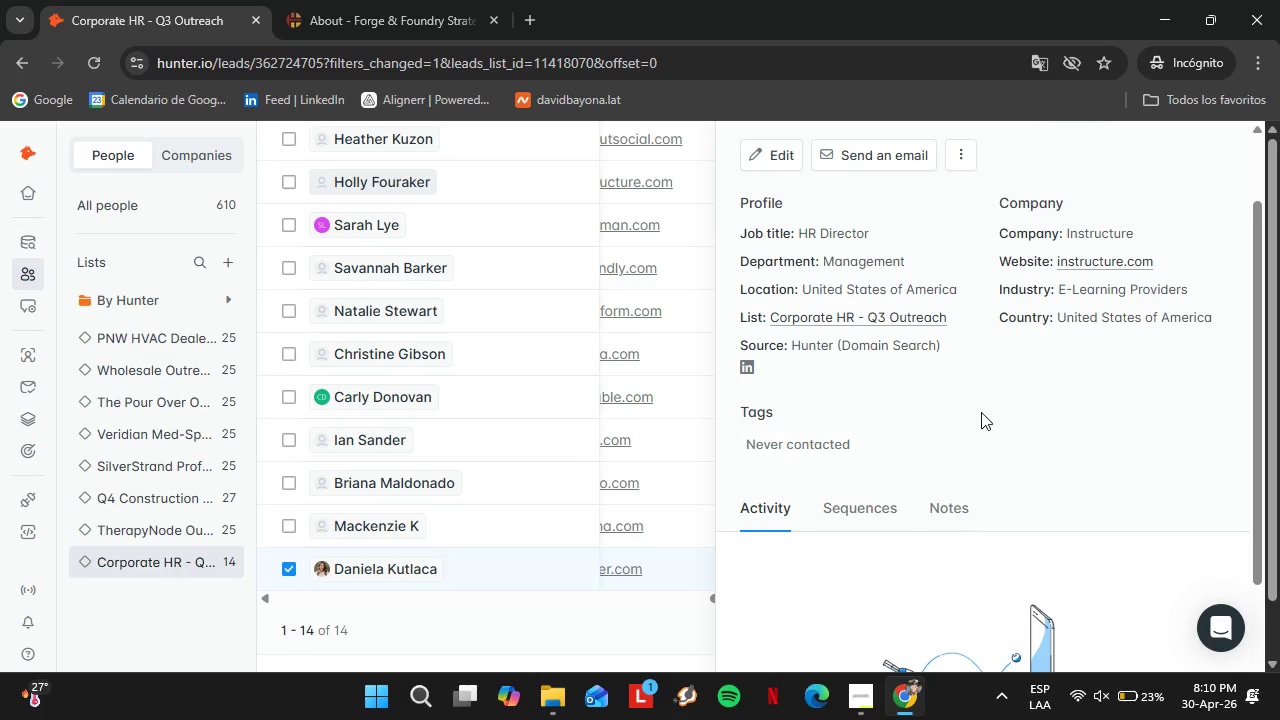 
scroll: coordinate [981, 405], scroll_direction: up, amount: 4.0
 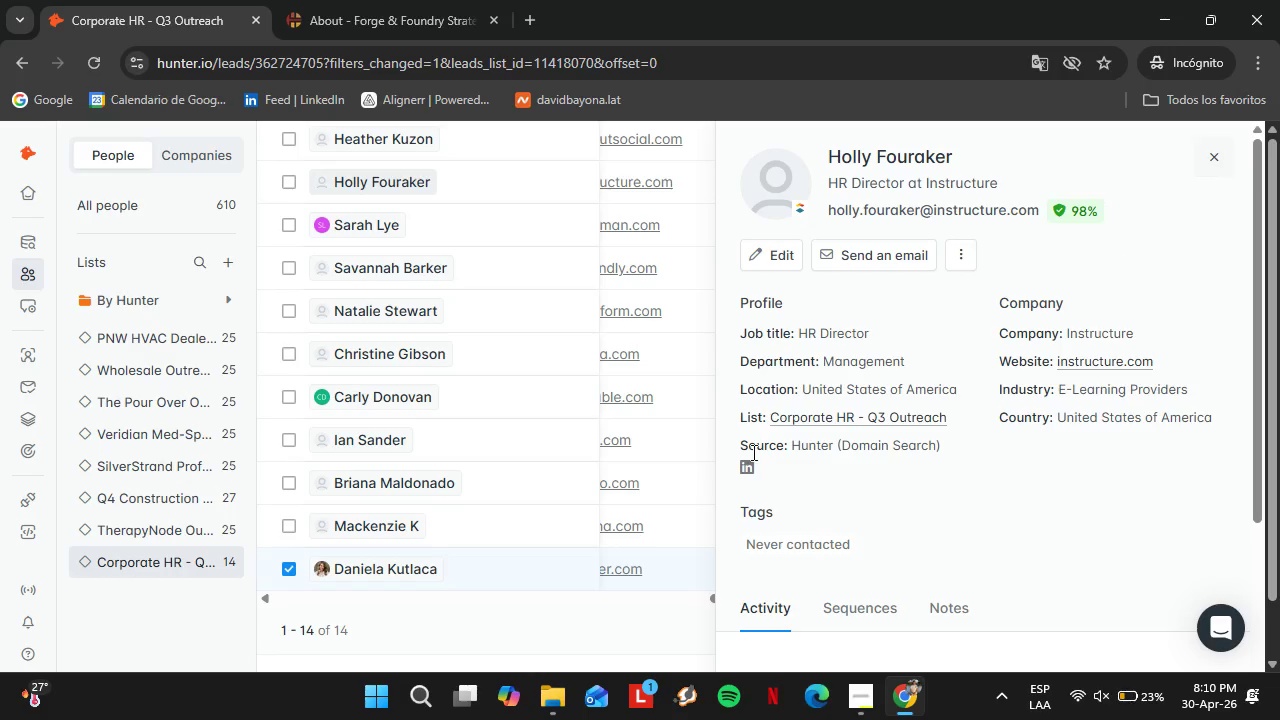 
right_click([747, 468])
 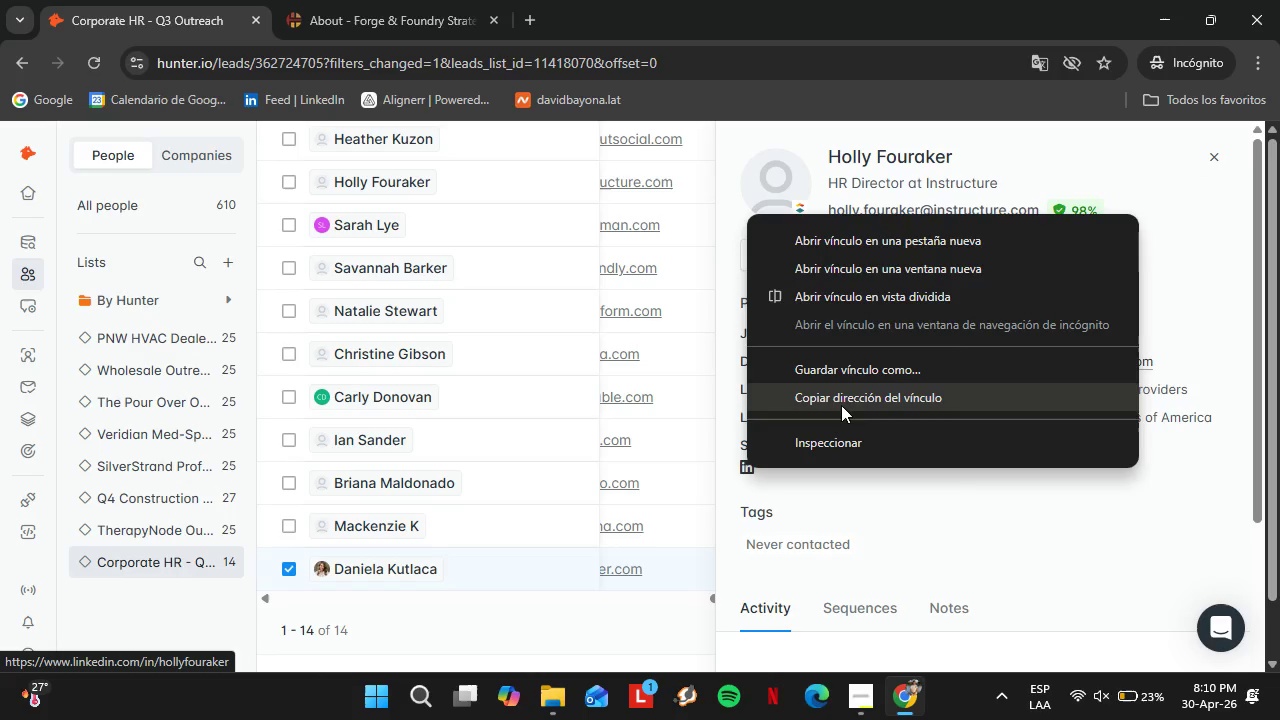 
left_click([838, 398])
 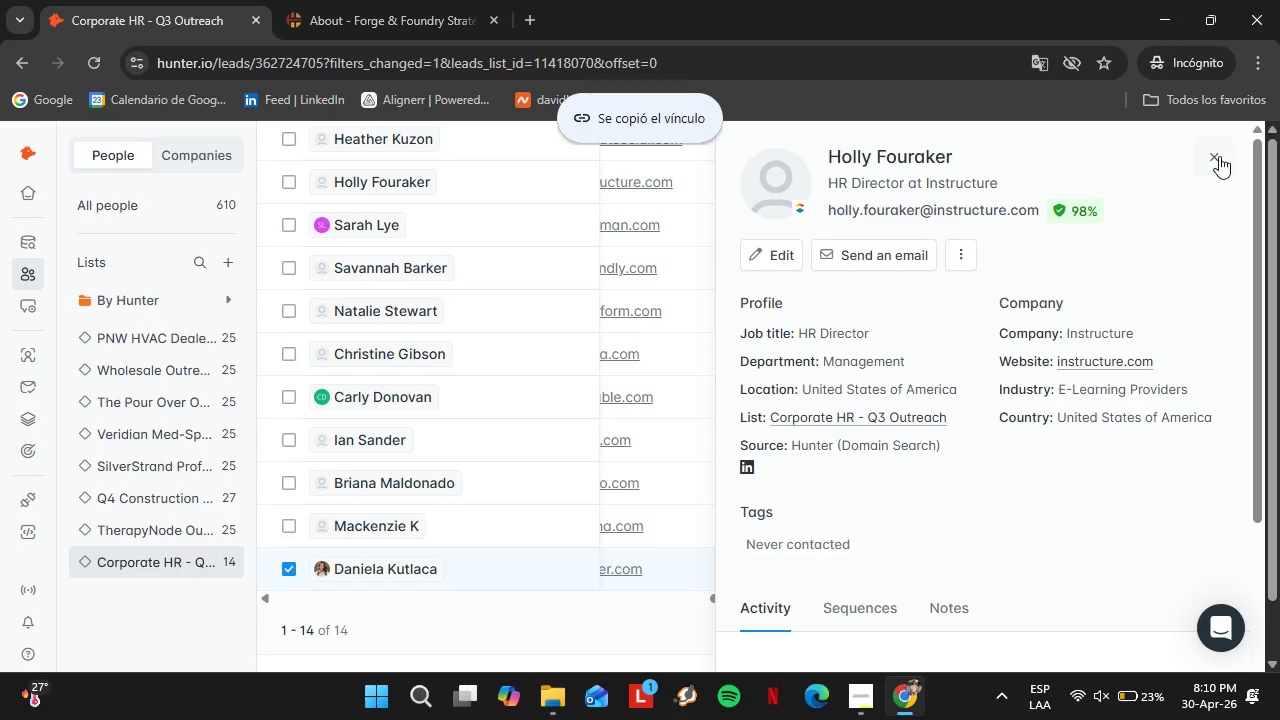 
left_click([1219, 156])
 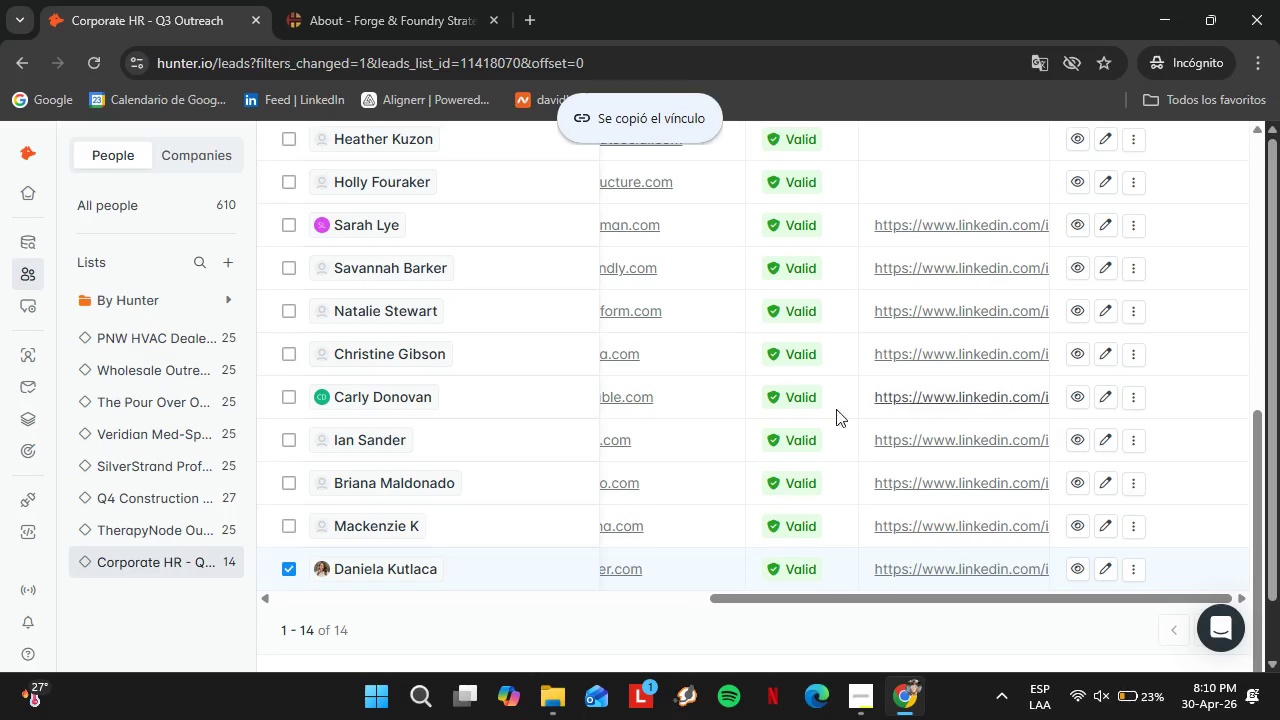 
scroll: coordinate [758, 412], scroll_direction: up, amount: 1.0
 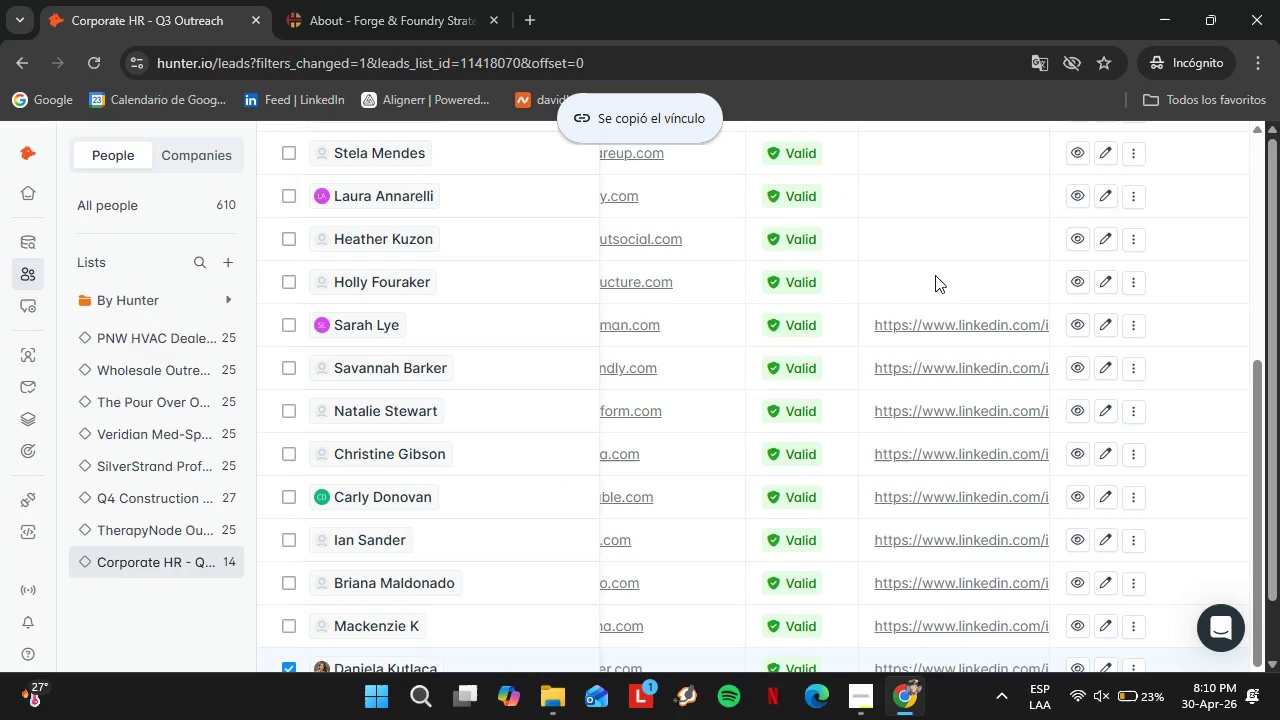 
double_click([935, 273])
 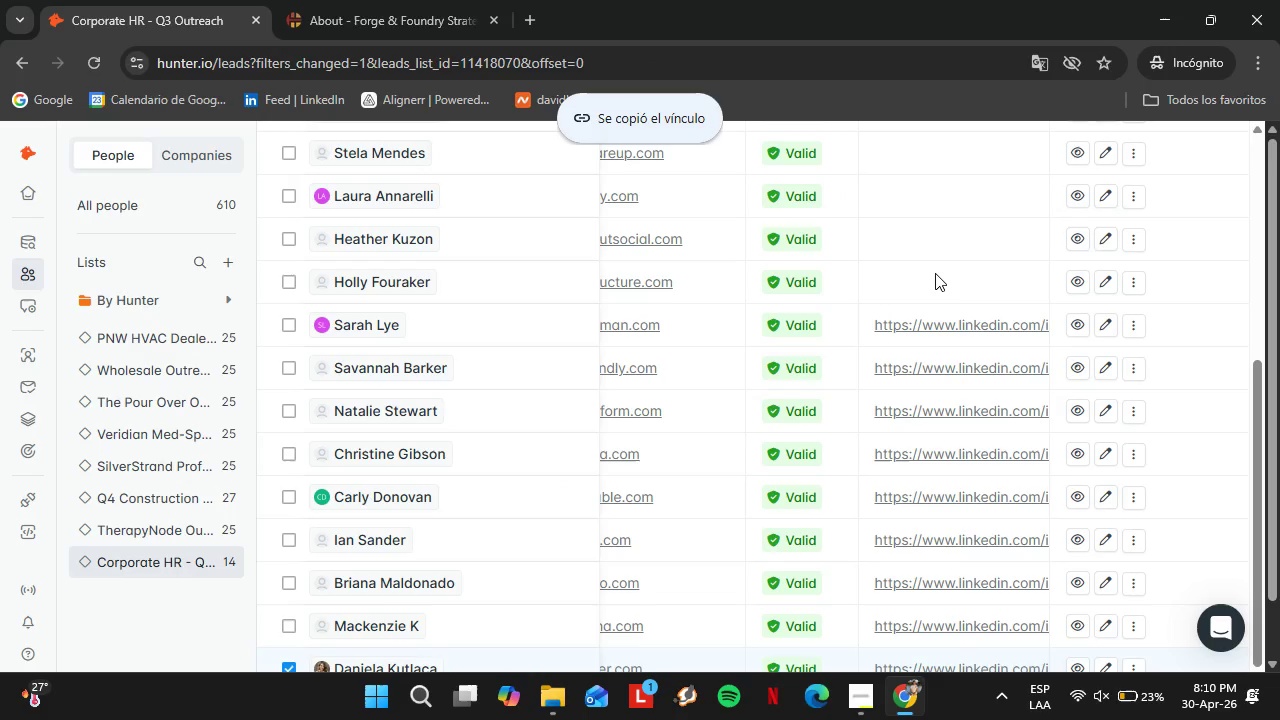 
triple_click([935, 273])
 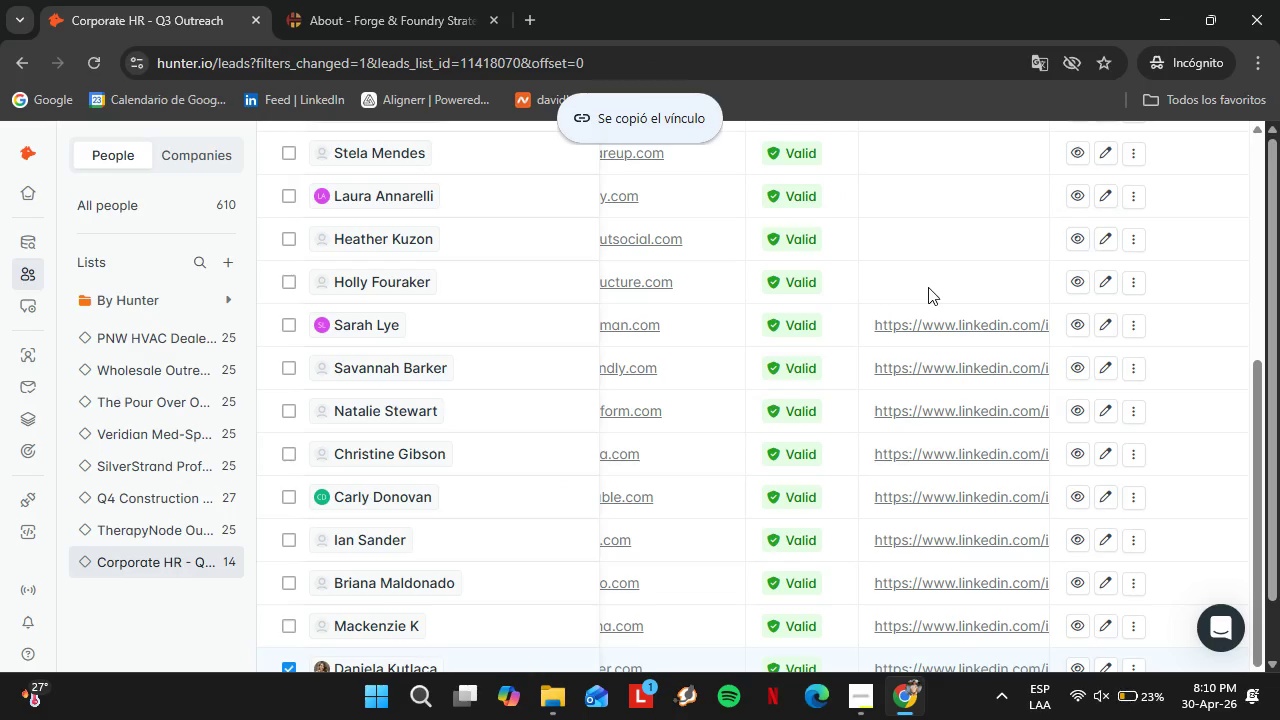 
double_click([928, 287])
 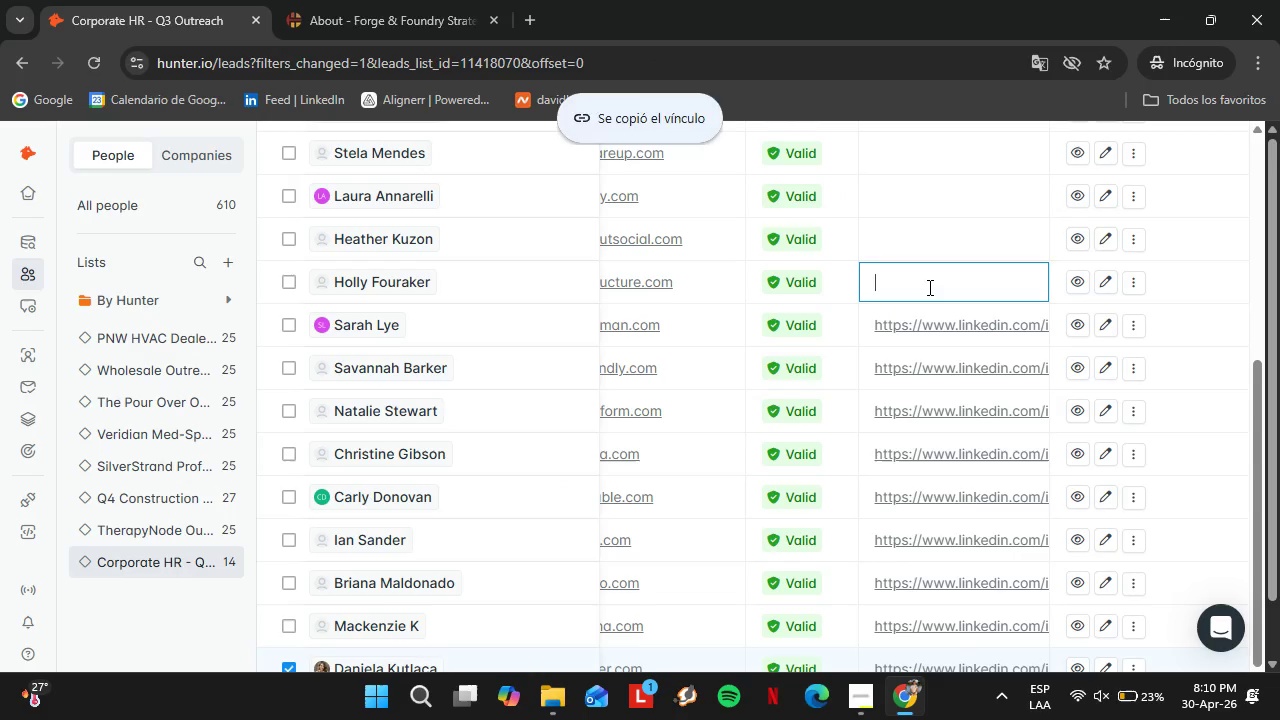 
triple_click([928, 287])
 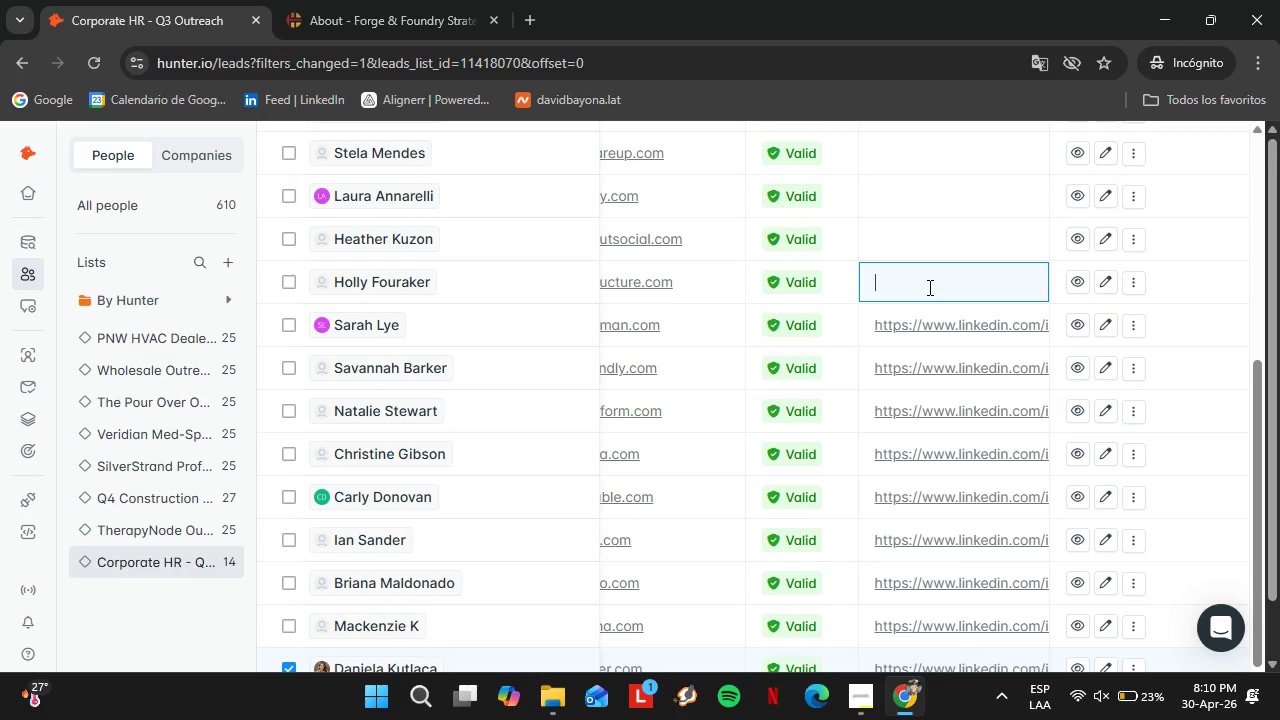 
key(Control+V)
 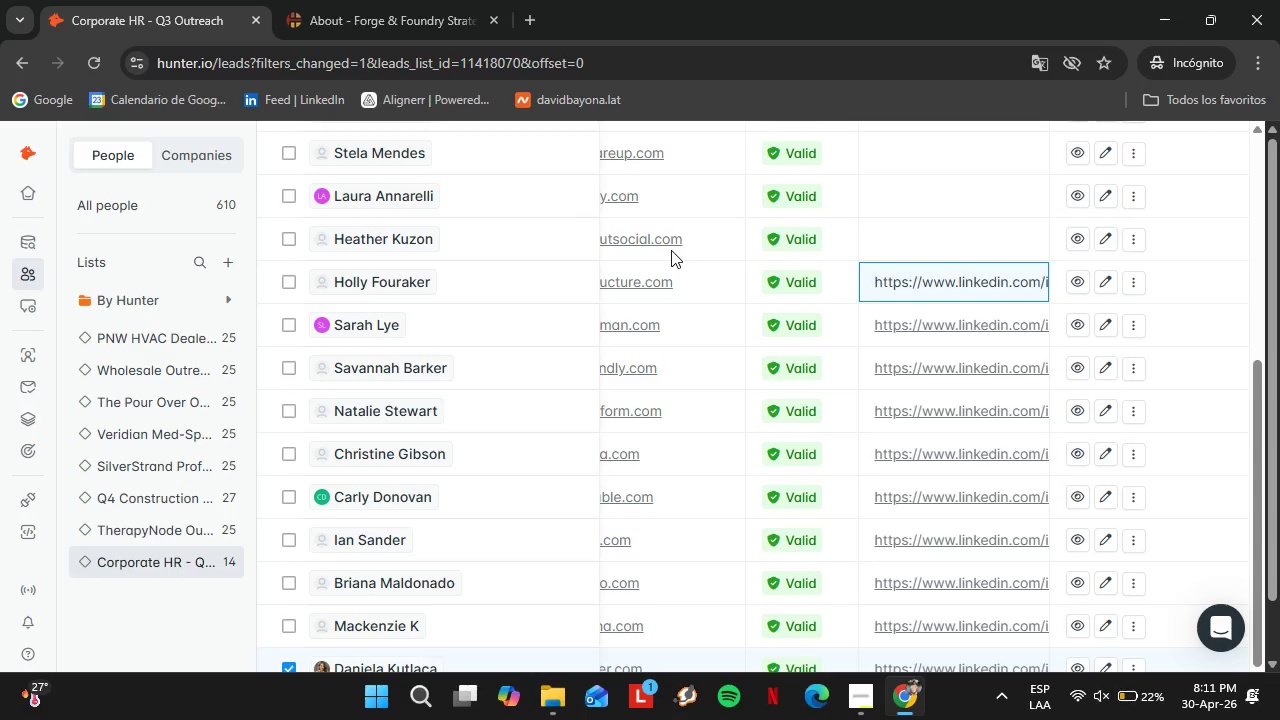 
wait(30.24)
 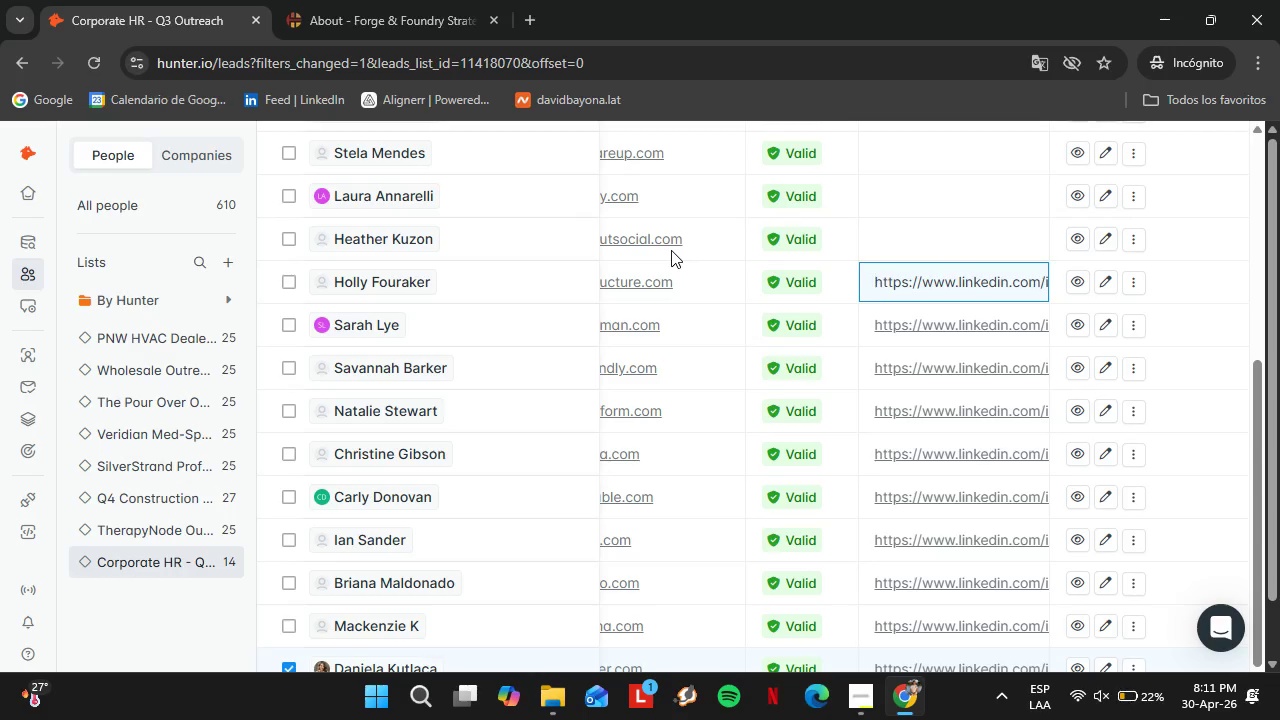 
left_click([359, 243])
 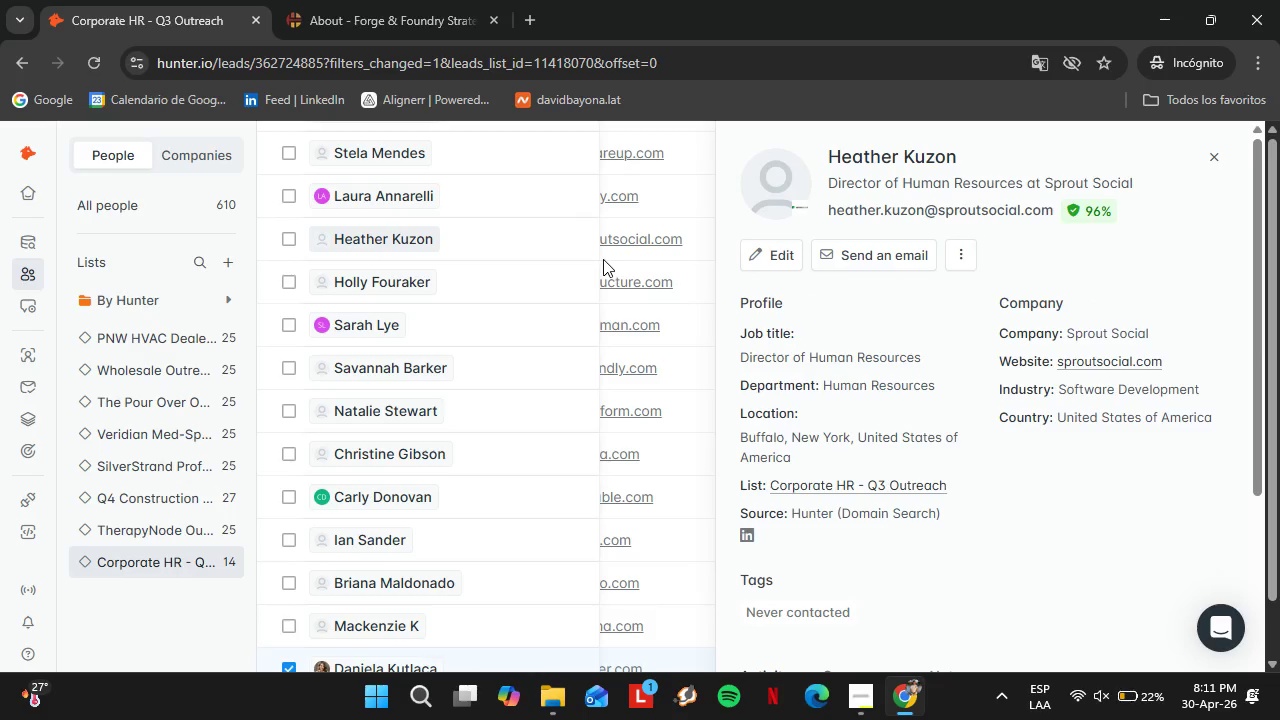 
scroll: coordinate [898, 317], scroll_direction: down, amount: 1.0
 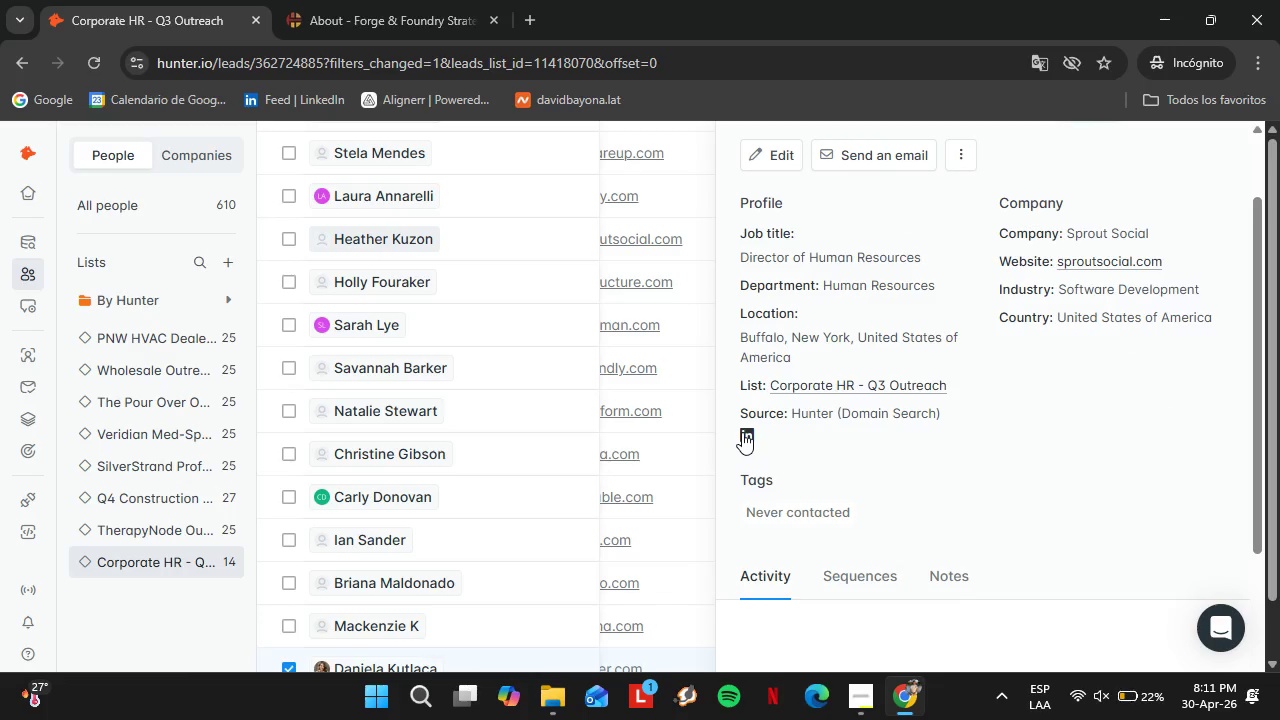 
right_click([742, 432])
 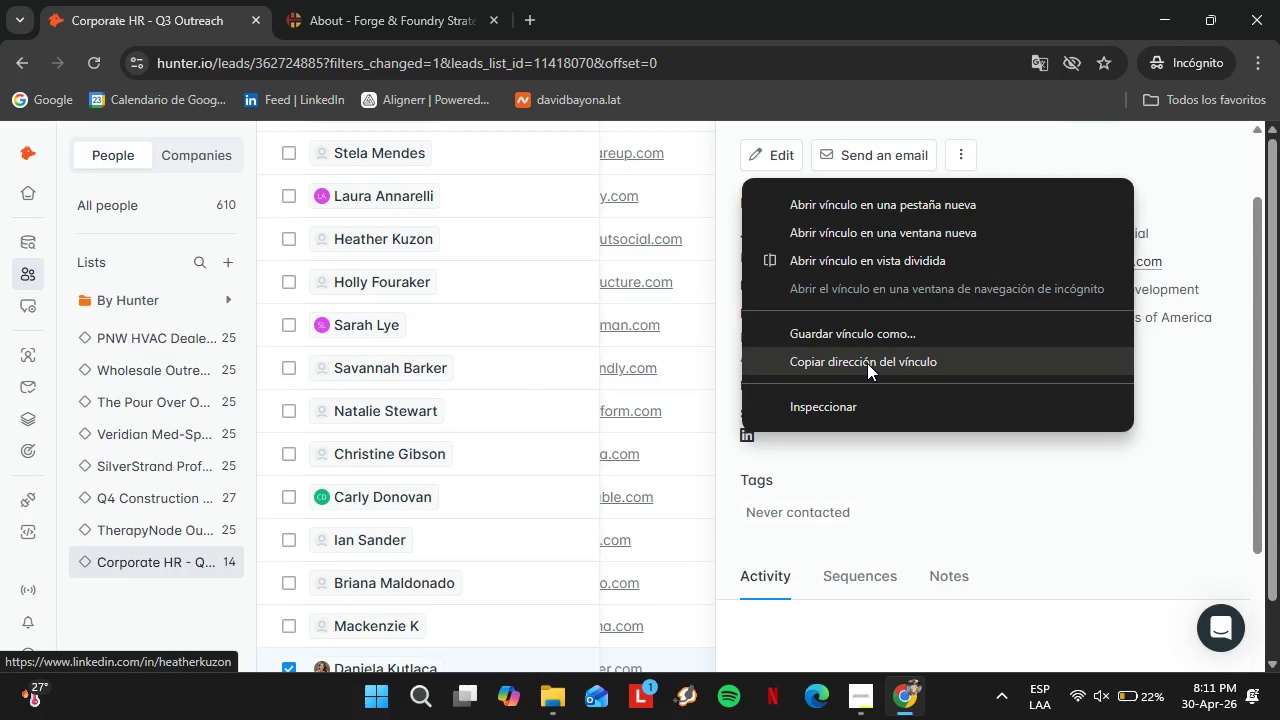 
left_click([867, 363])
 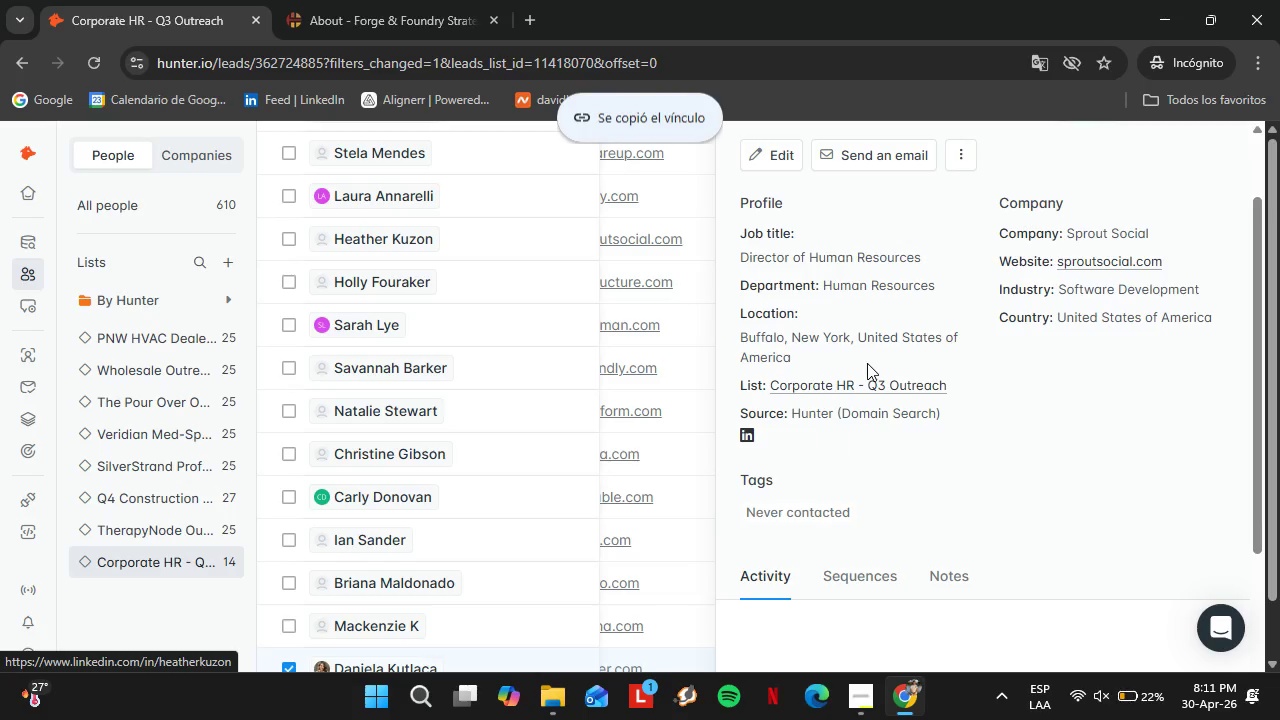 
scroll: coordinate [871, 369], scroll_direction: up, amount: 4.0
 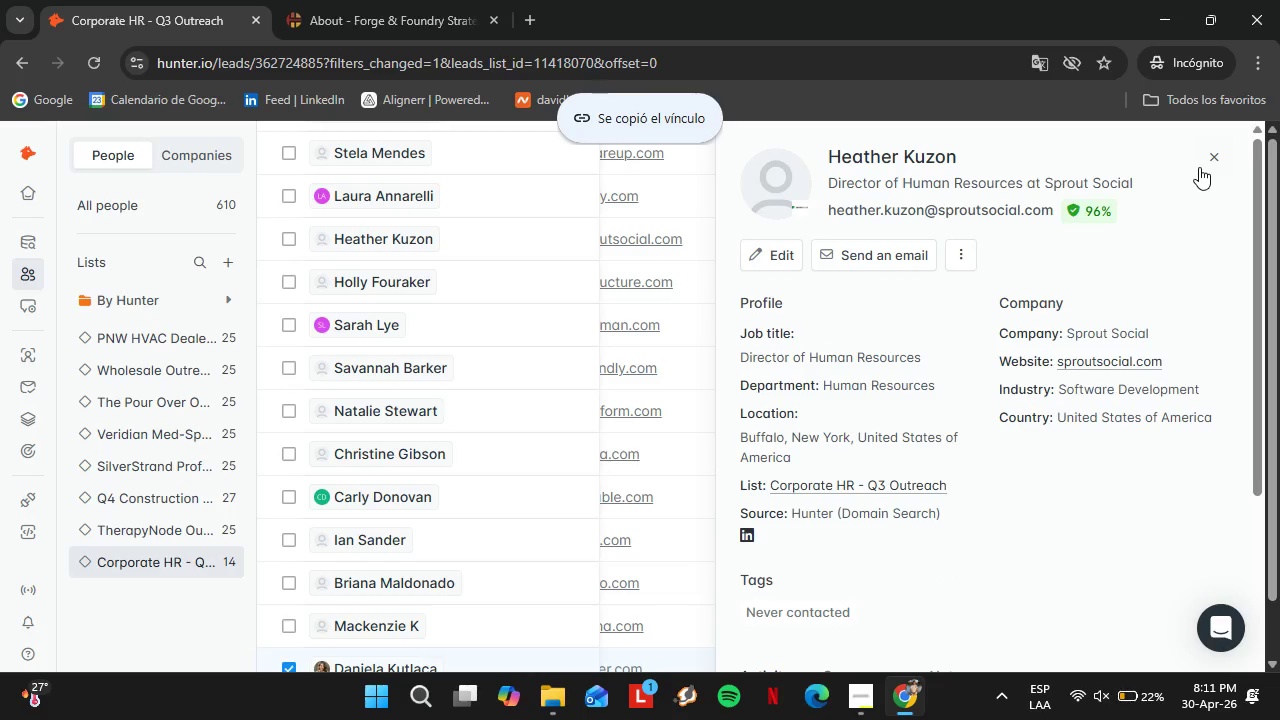 
left_click([1219, 158])
 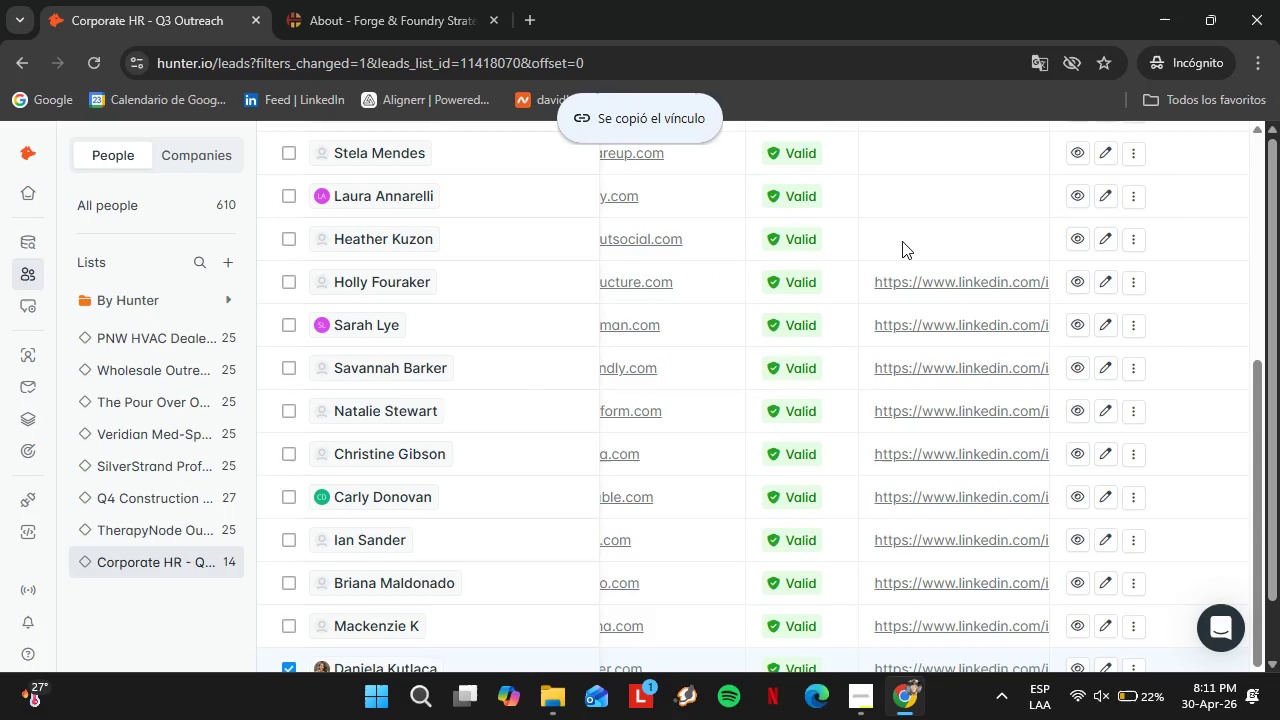 
double_click([903, 239])
 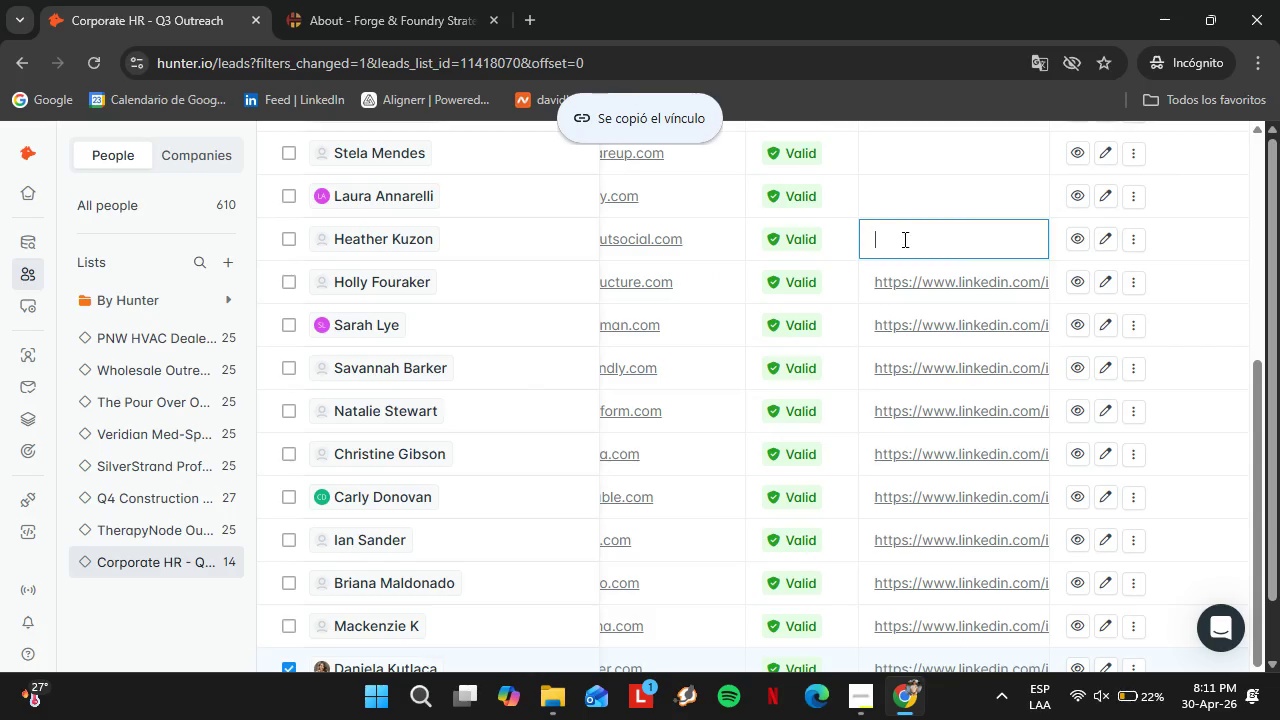 
triple_click([903, 239])
 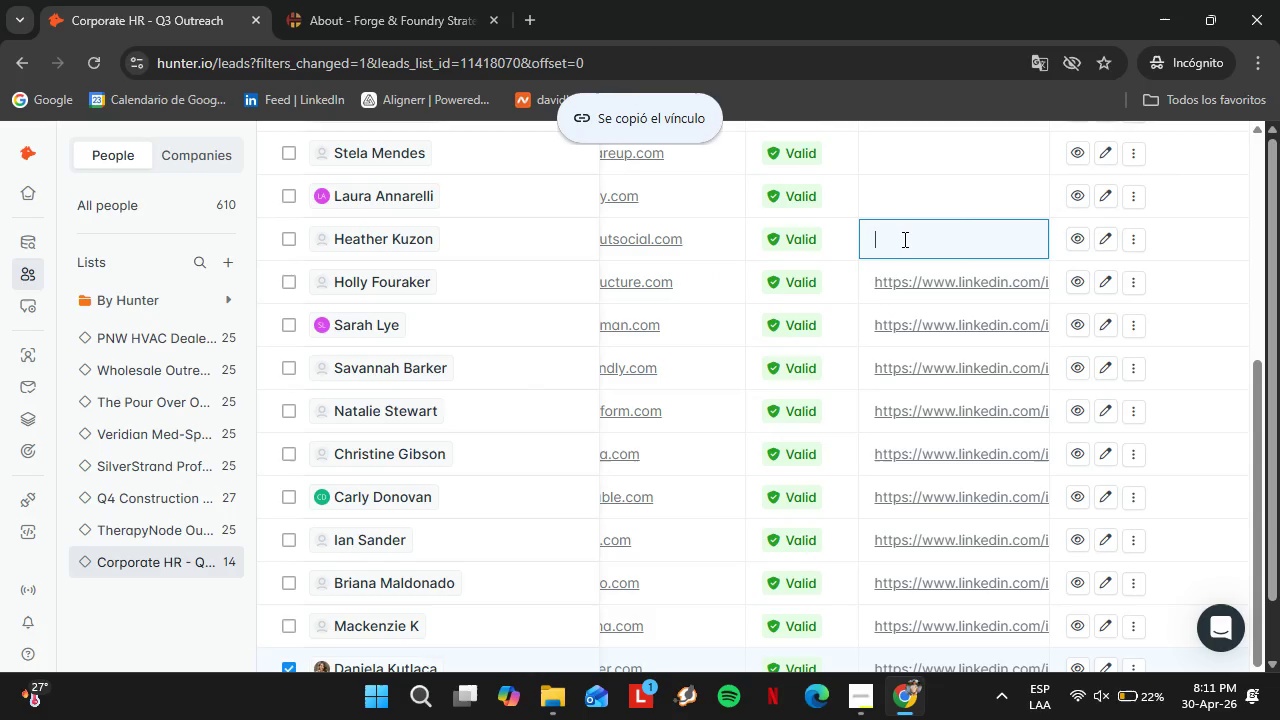 
key(Control+C)
 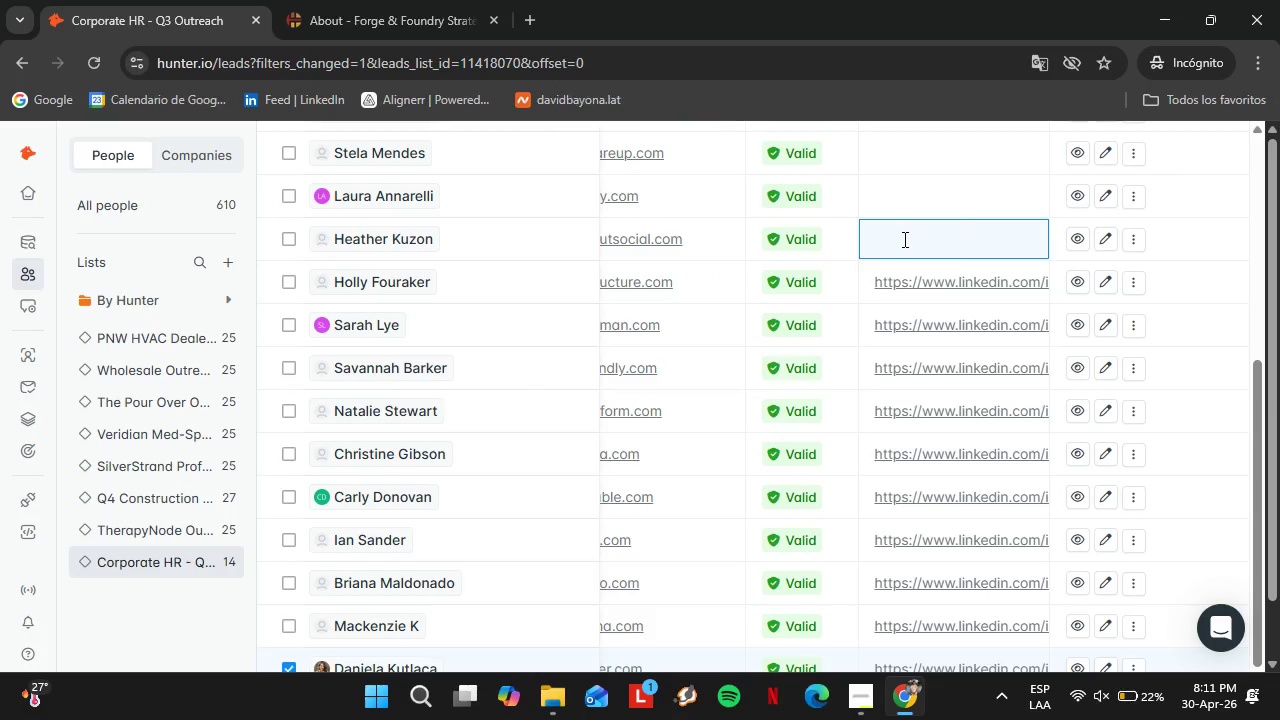 
key(Control+V)
 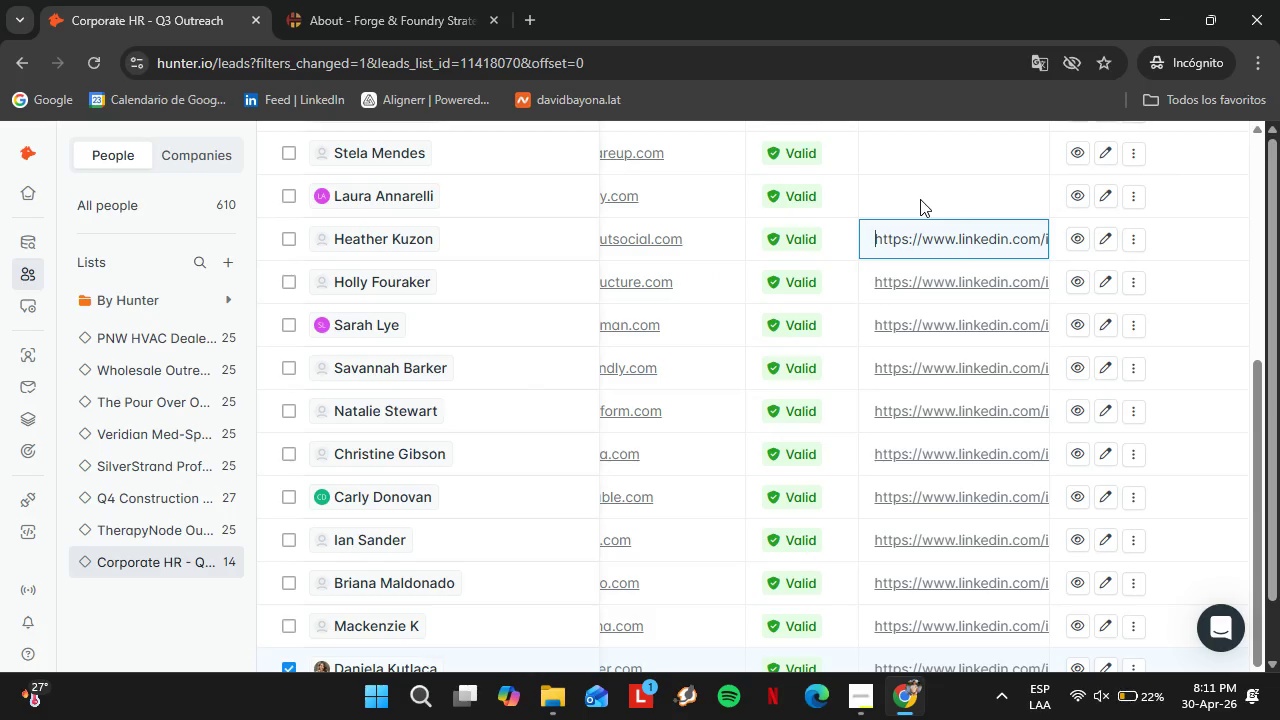 
key(Enter)
 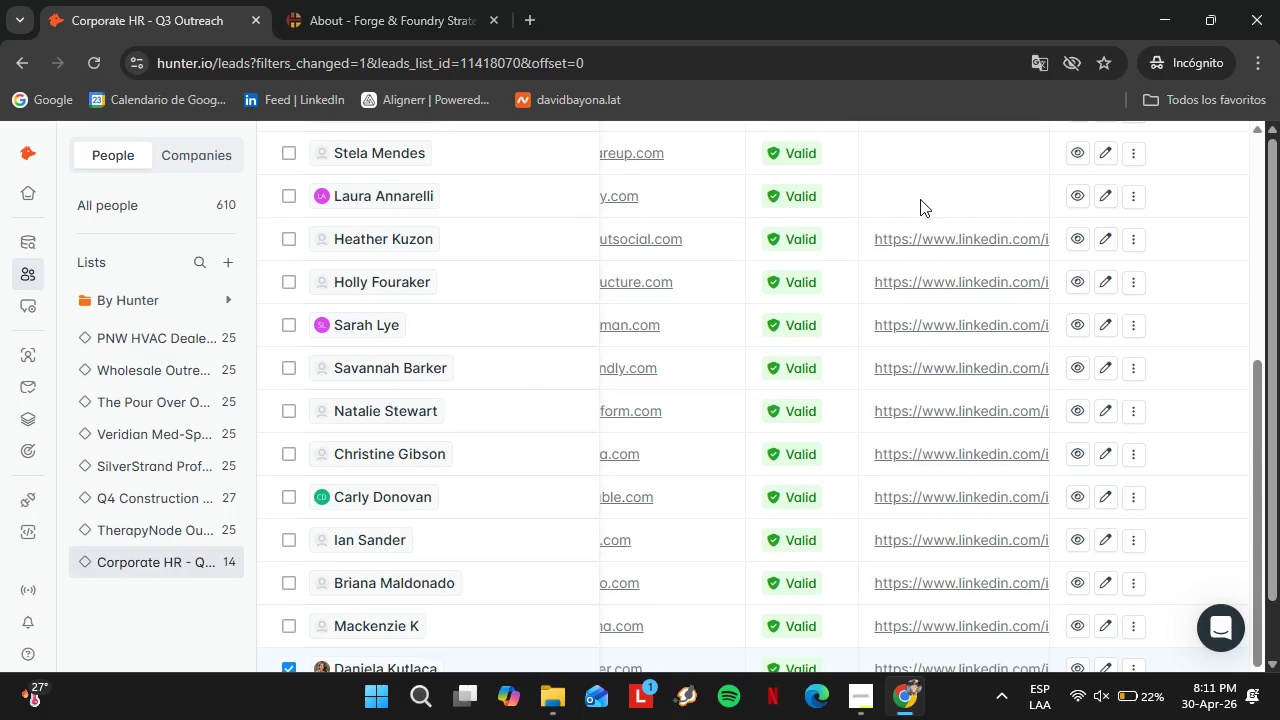 
wait(12.14)
 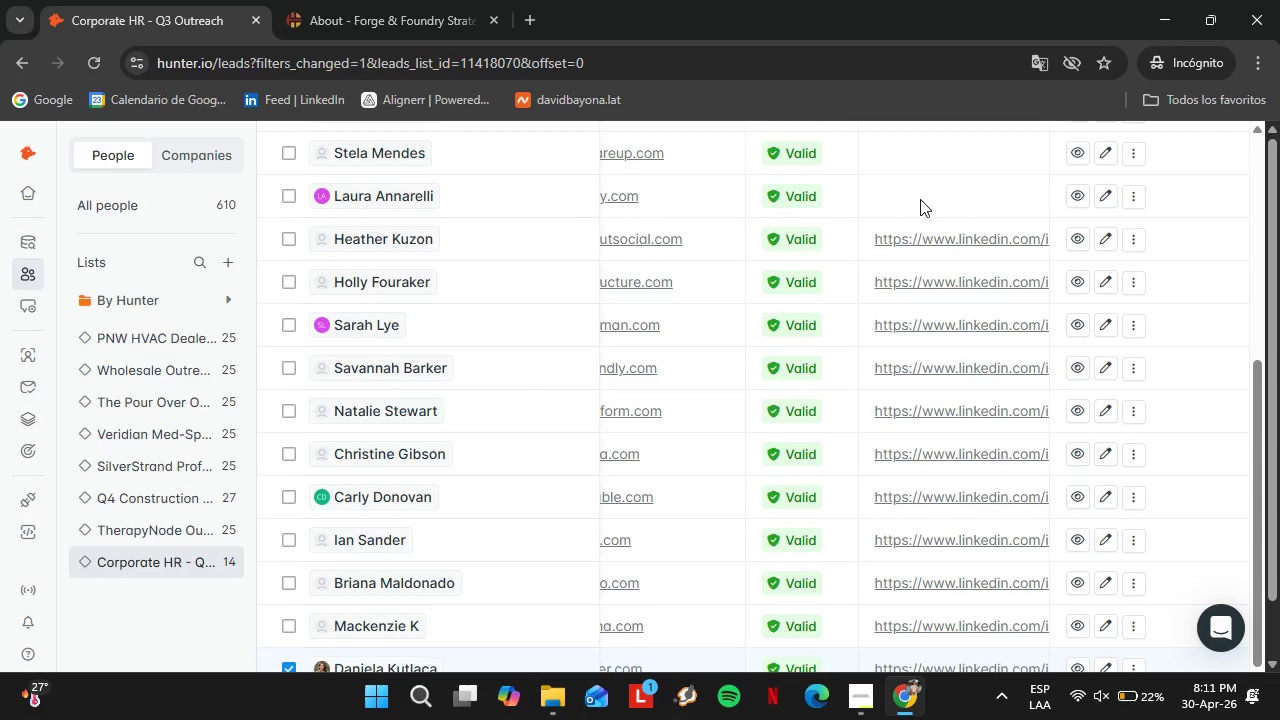 
left_click([372, 187])
 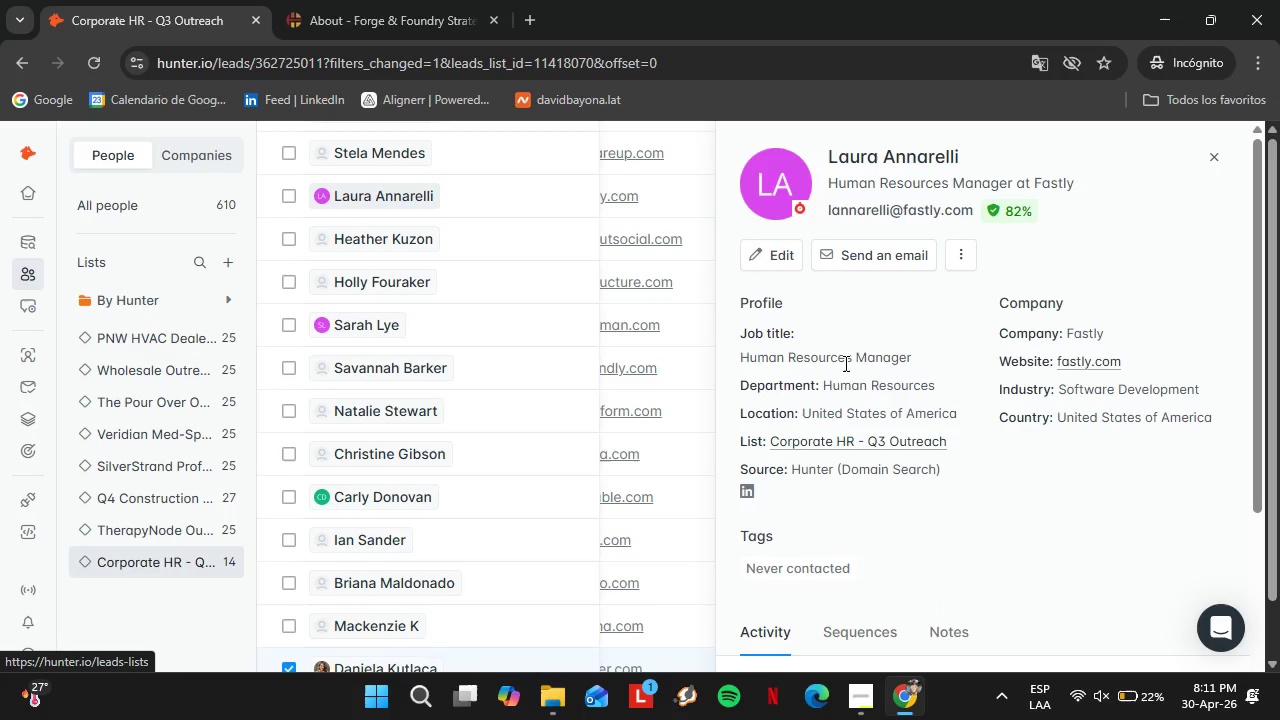 
scroll: coordinate [937, 425], scroll_direction: down, amount: 1.0
 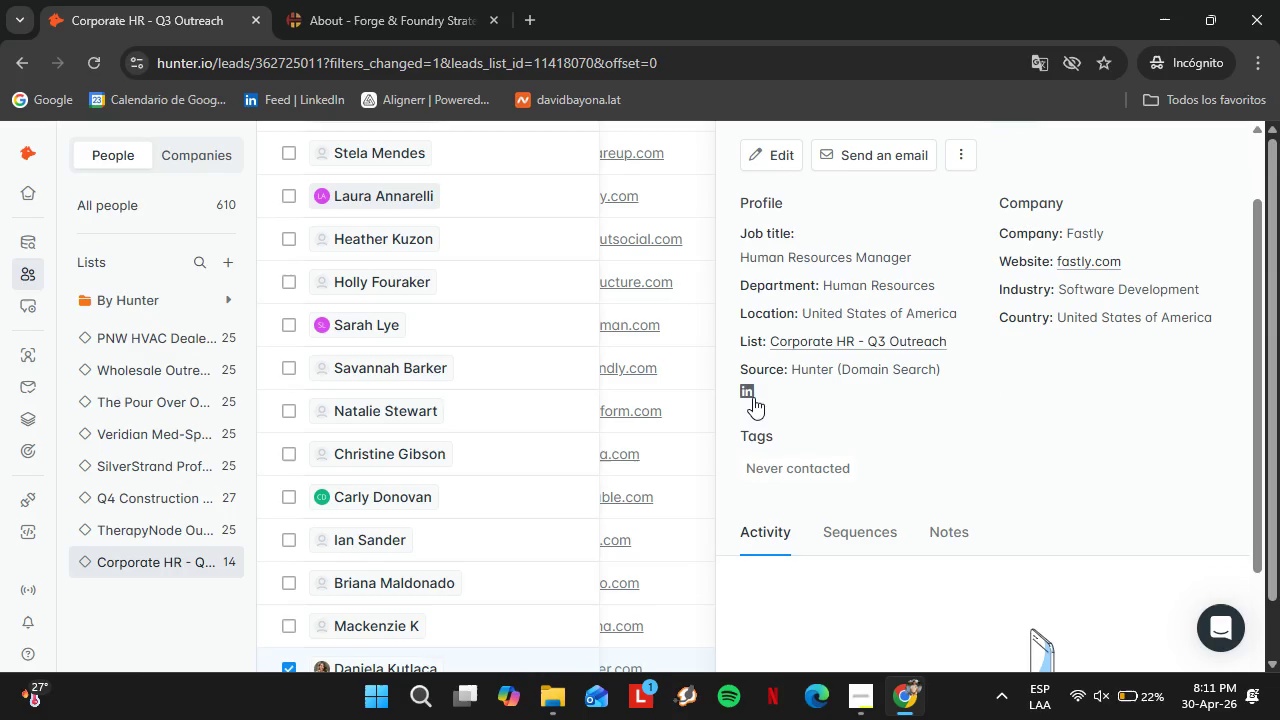 
right_click([753, 396])
 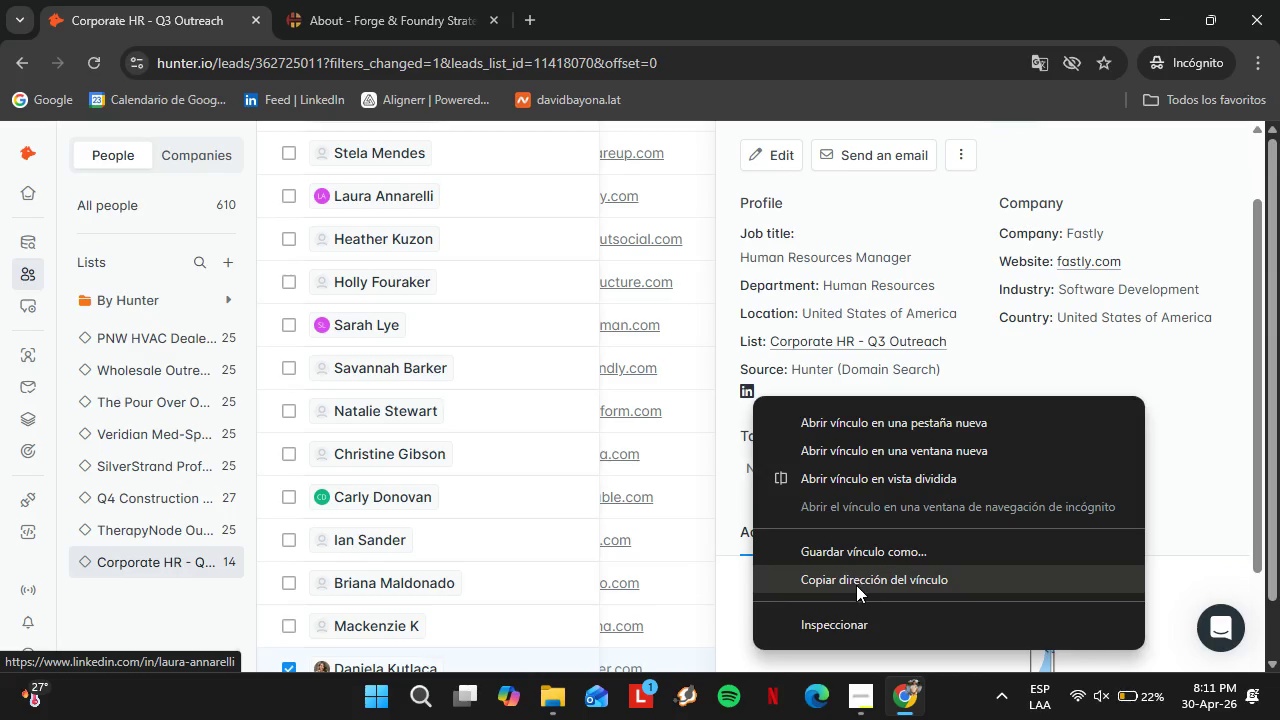 
left_click([852, 582])
 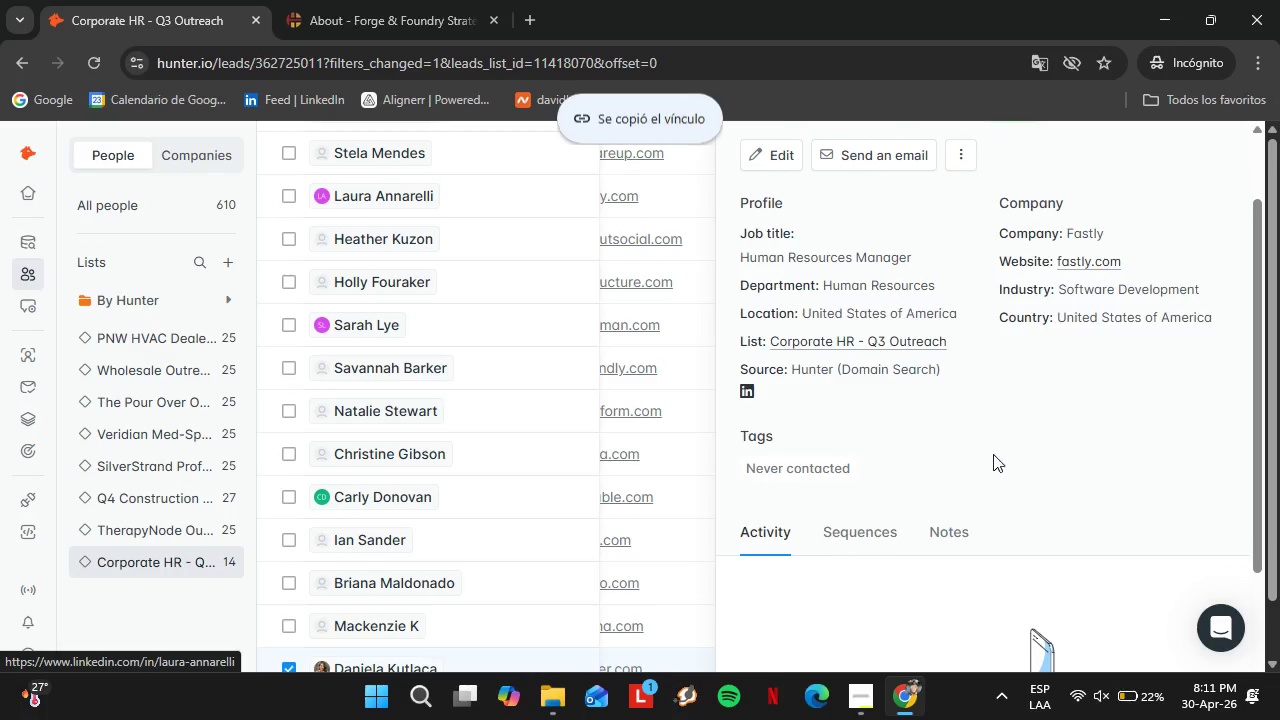 
scroll: coordinate [995, 452], scroll_direction: up, amount: 2.0
 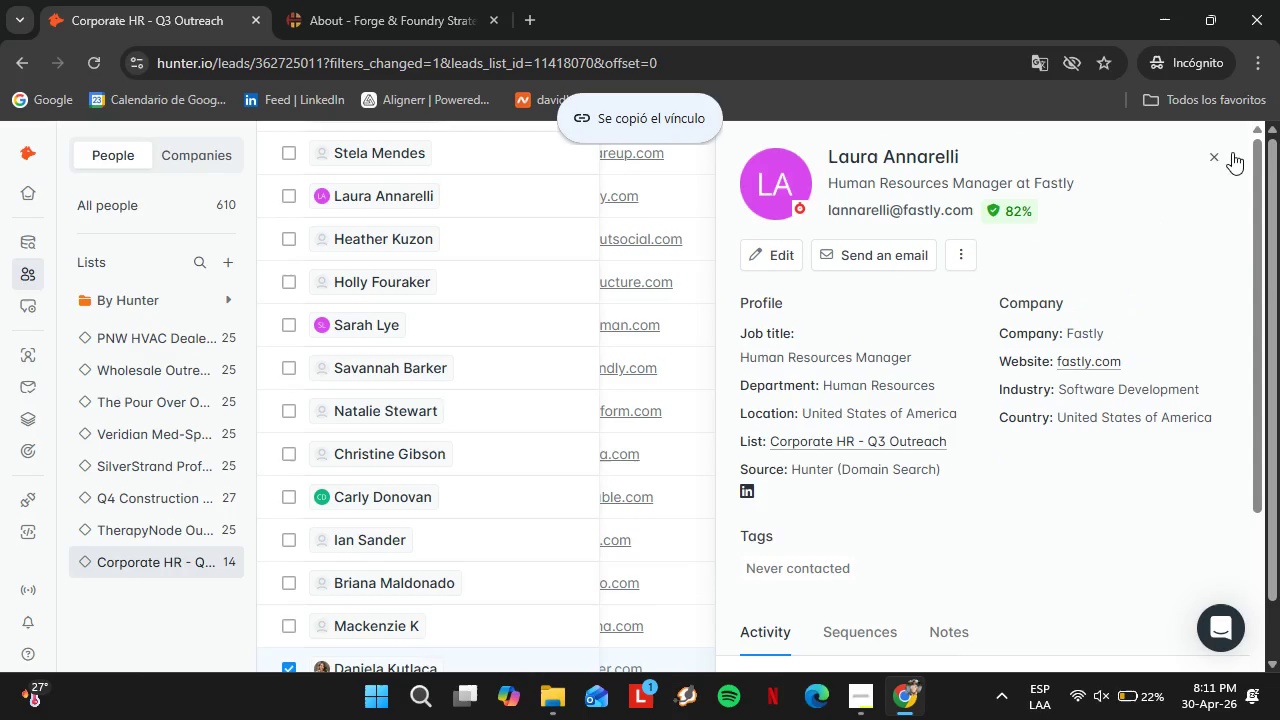 
left_click([1215, 155])
 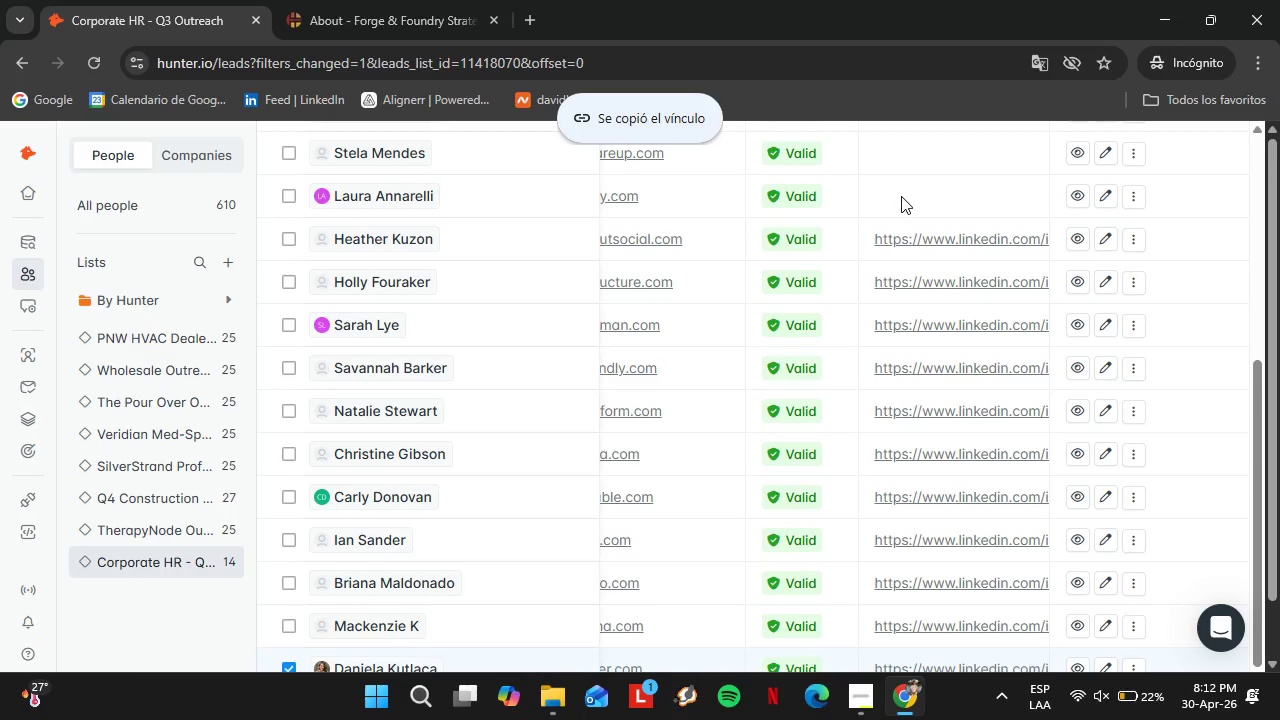 
double_click([902, 196])
 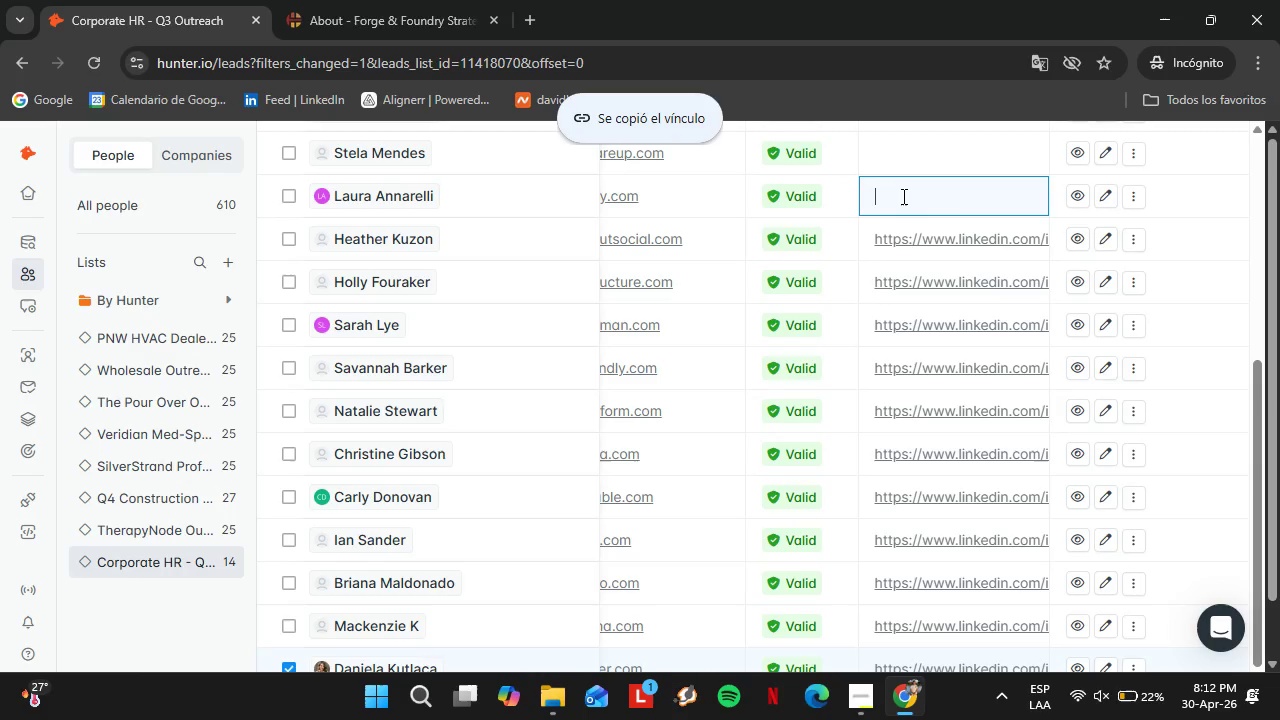 
triple_click([902, 196])
 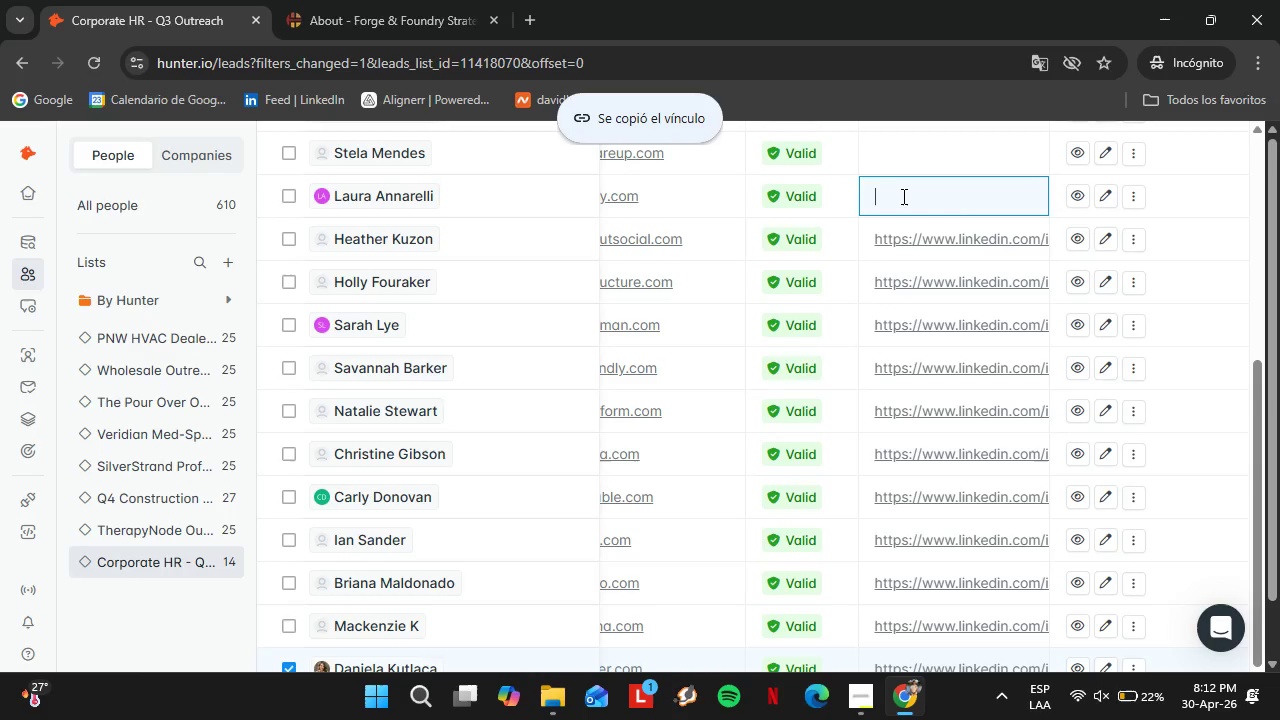 
key(Control+V)
 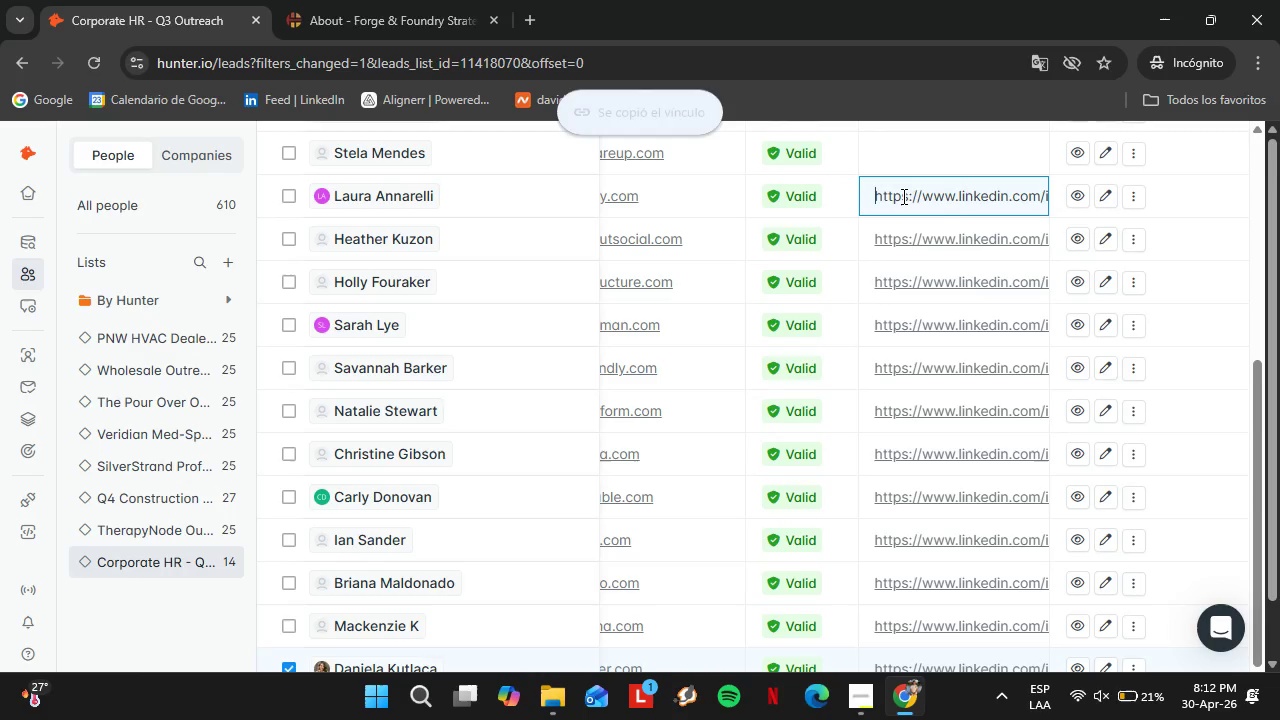 
key(Enter)
 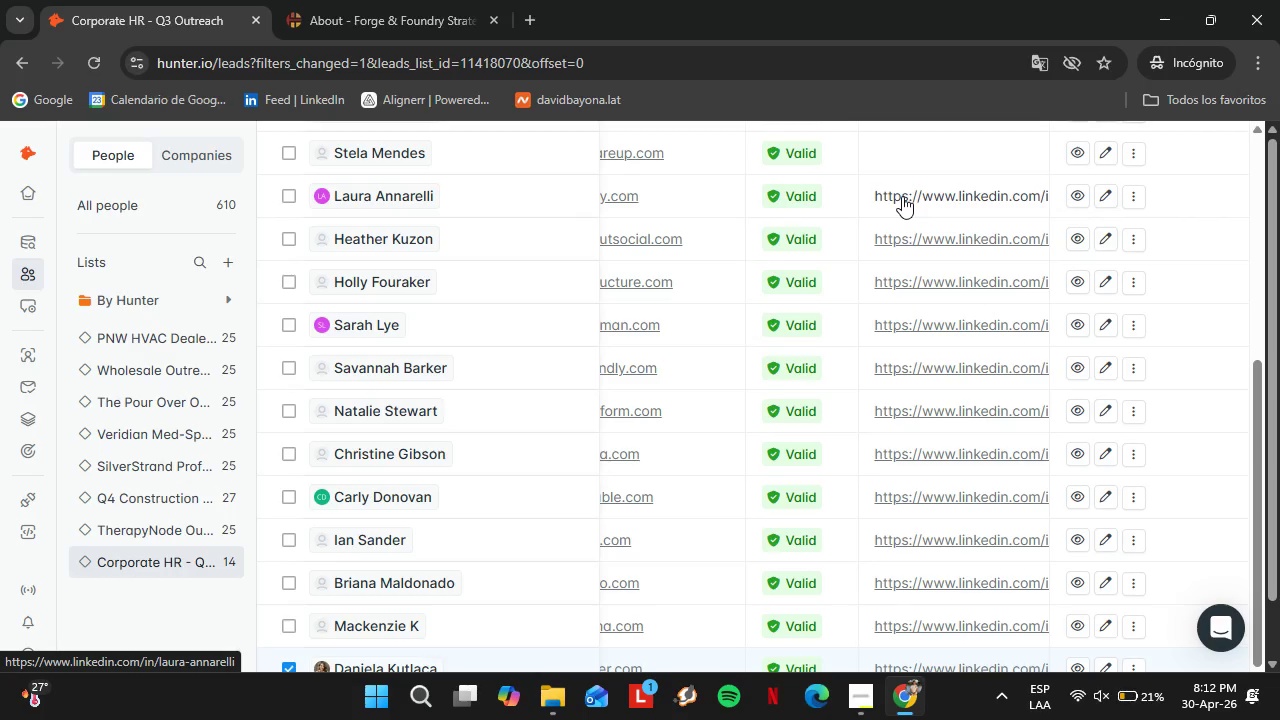 
wait(18.06)
 